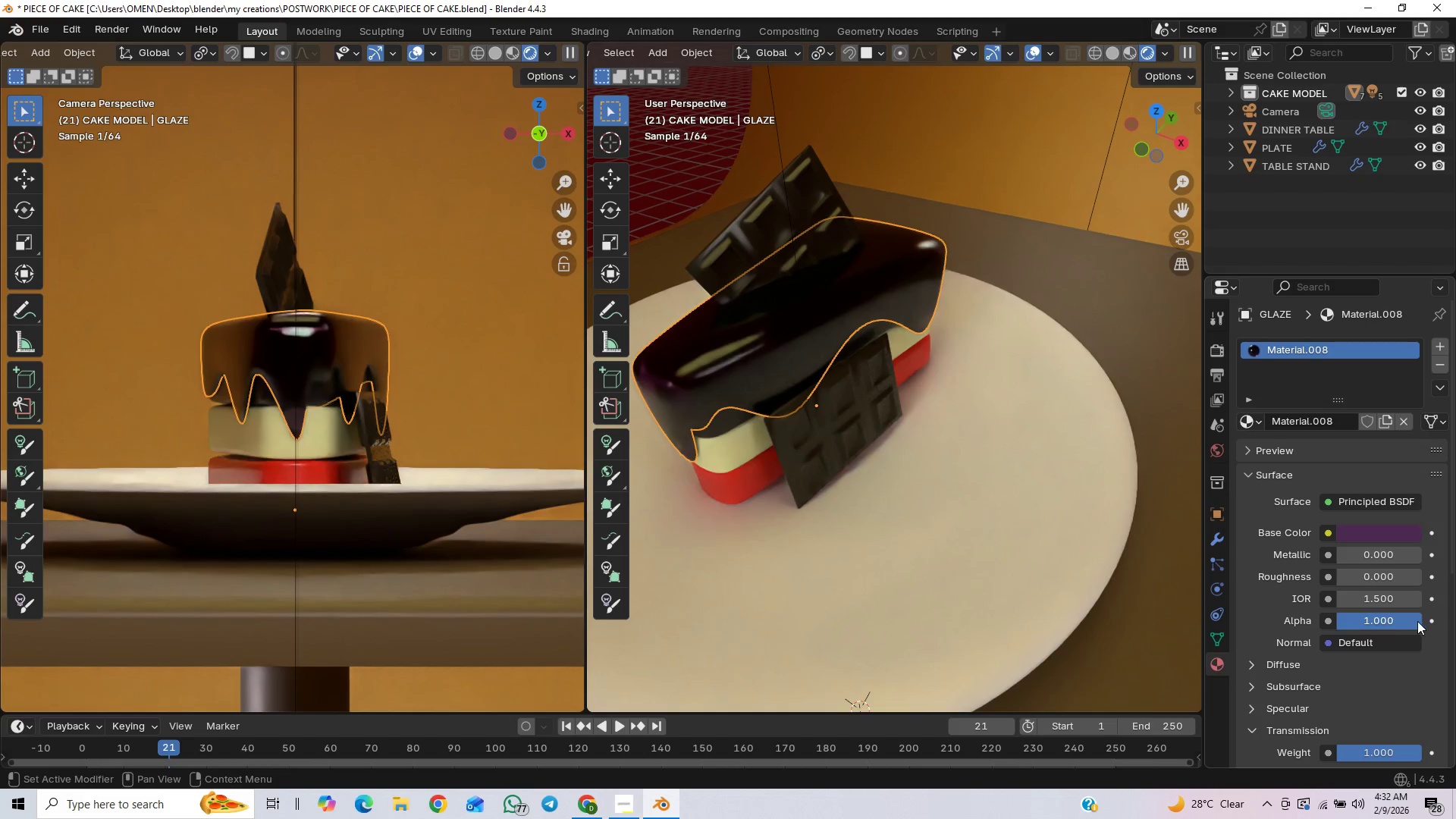 
left_click_drag(start_coordinate=[1412, 621], to_coordinate=[202, 626])
 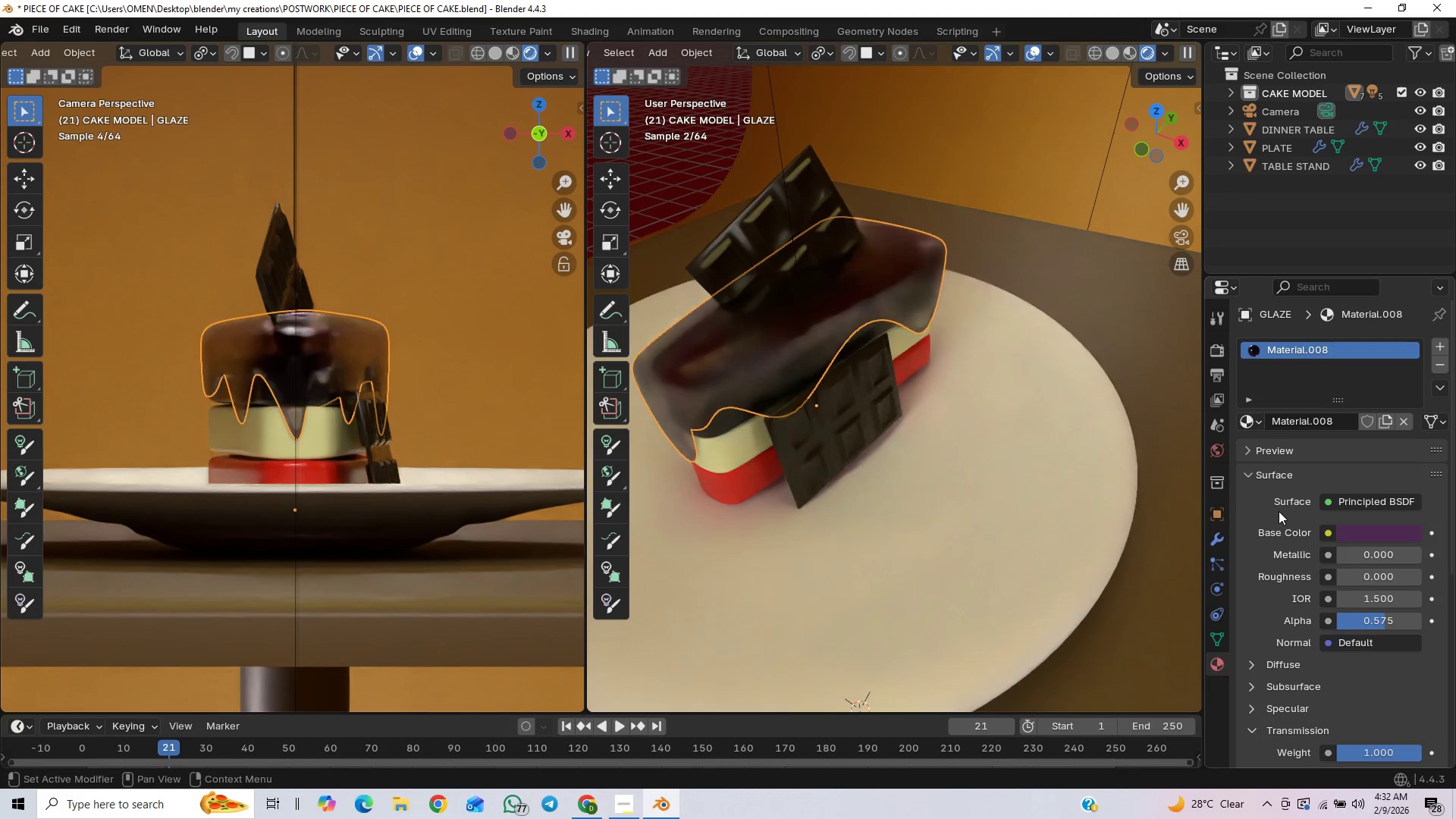 
left_click([1181, 520])
 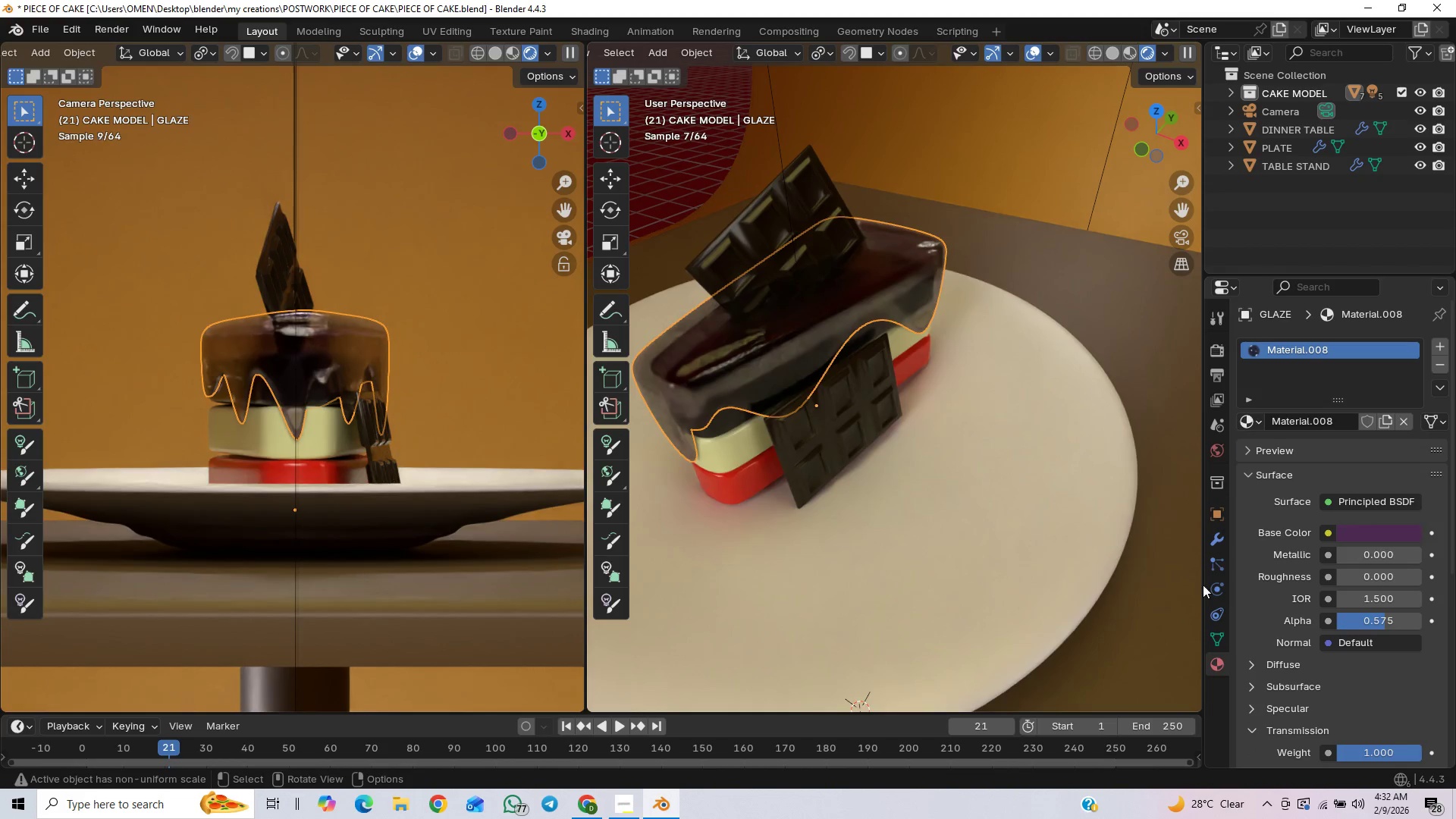 
left_click_drag(start_coordinate=[1395, 617], to_coordinate=[369, 607])
 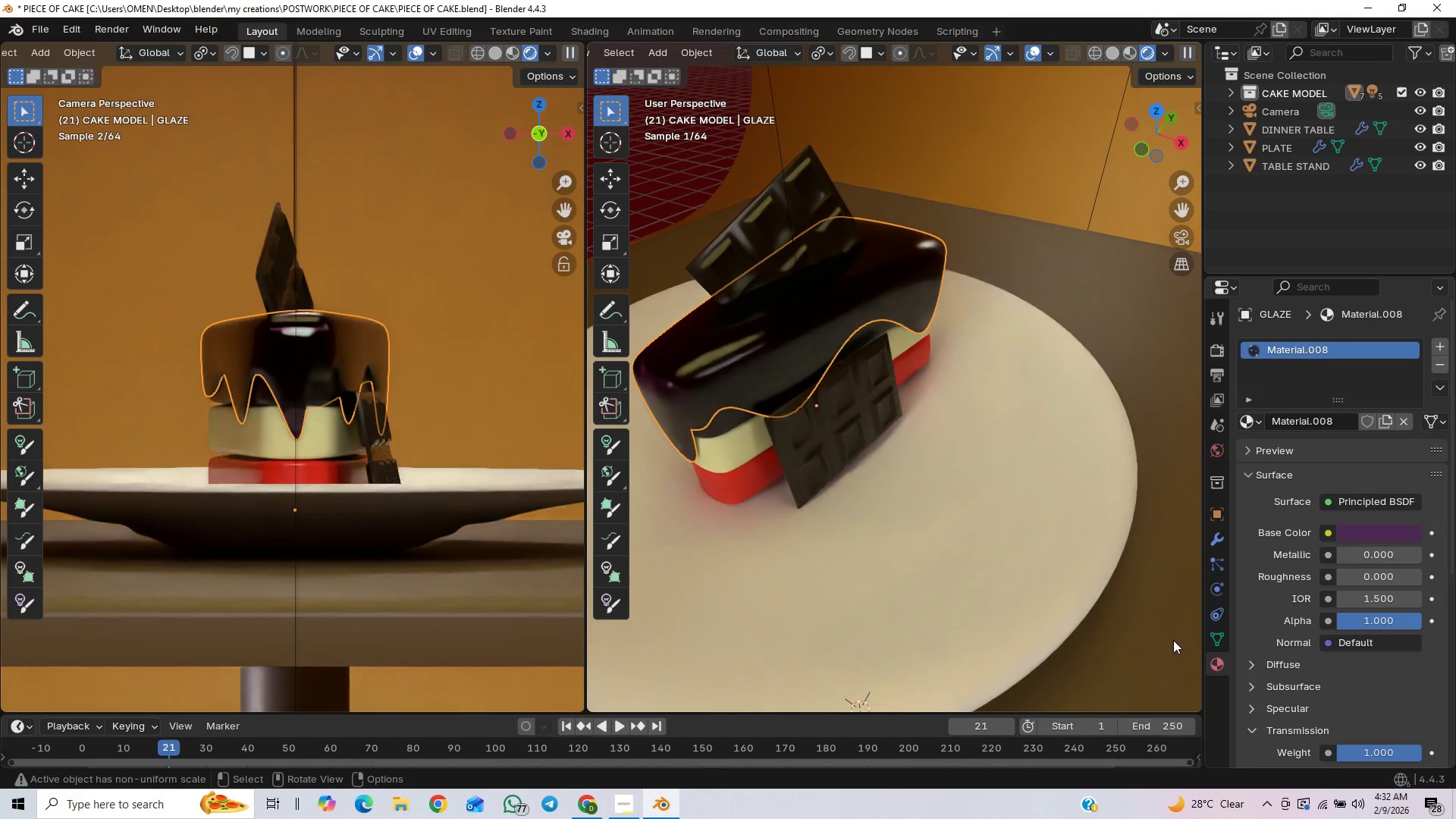 
left_click([1153, 640])
 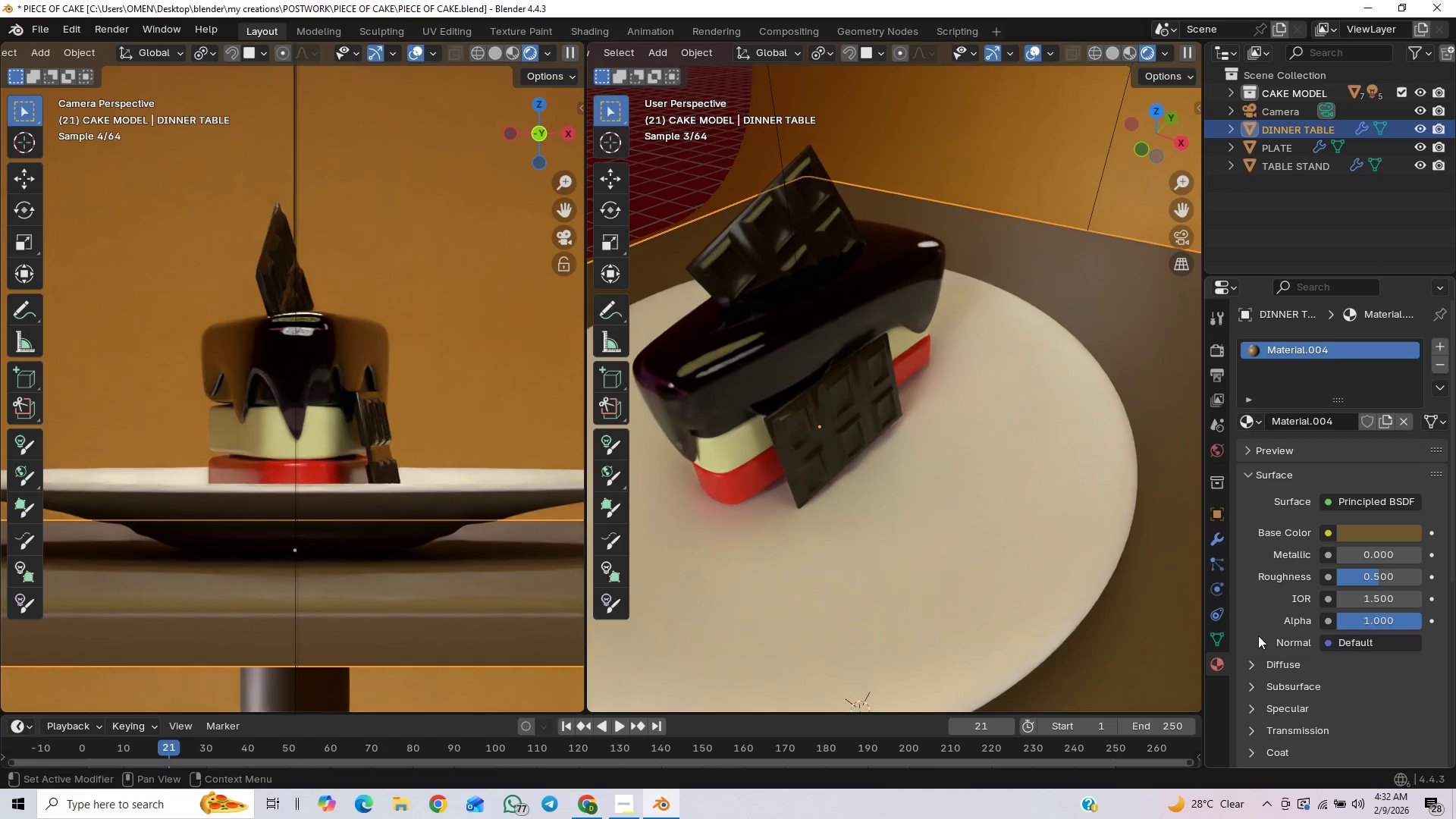 
scroll: coordinate [1278, 630], scroll_direction: down, amount: 4.0
 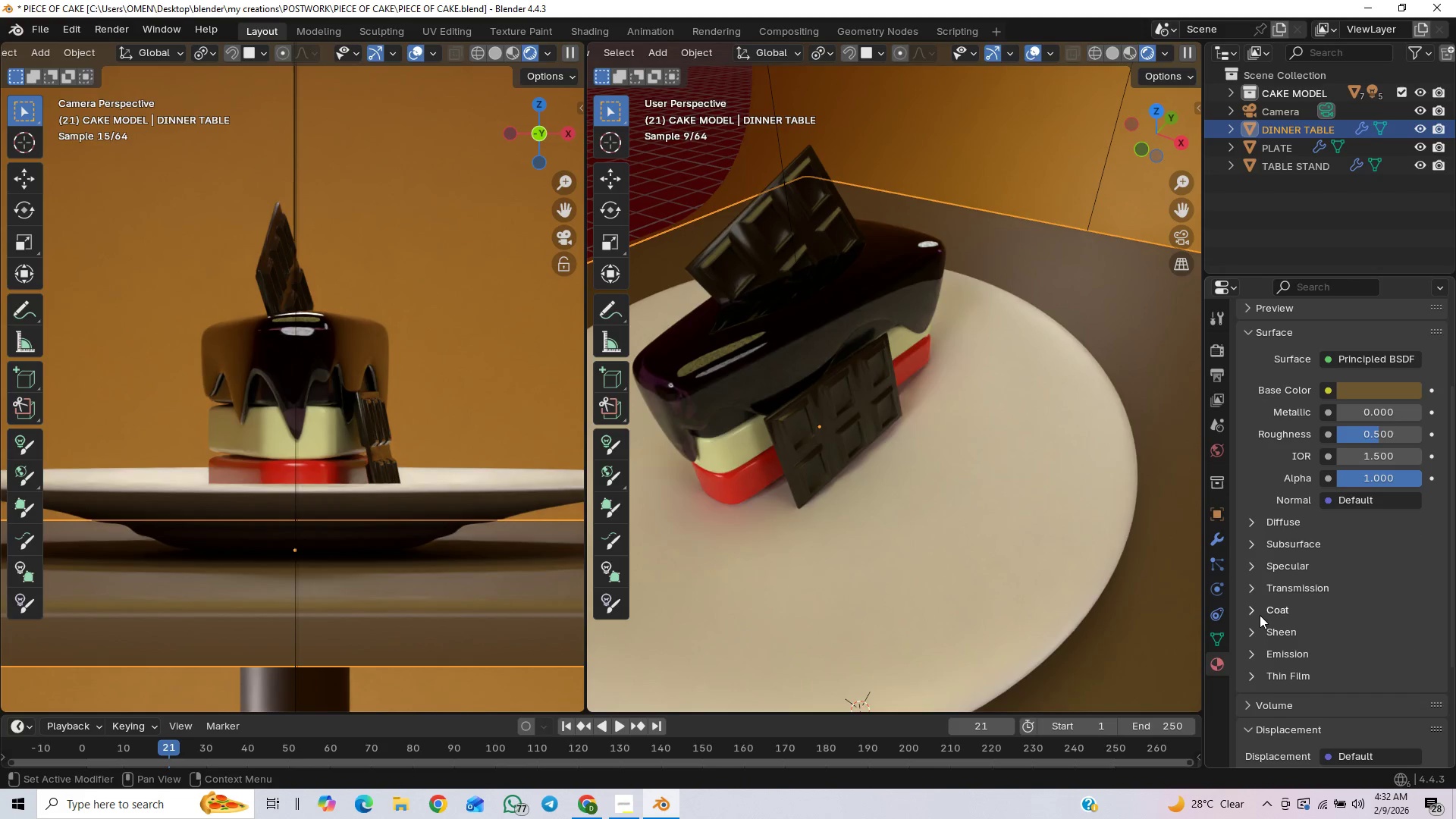 
left_click([1244, 567])
 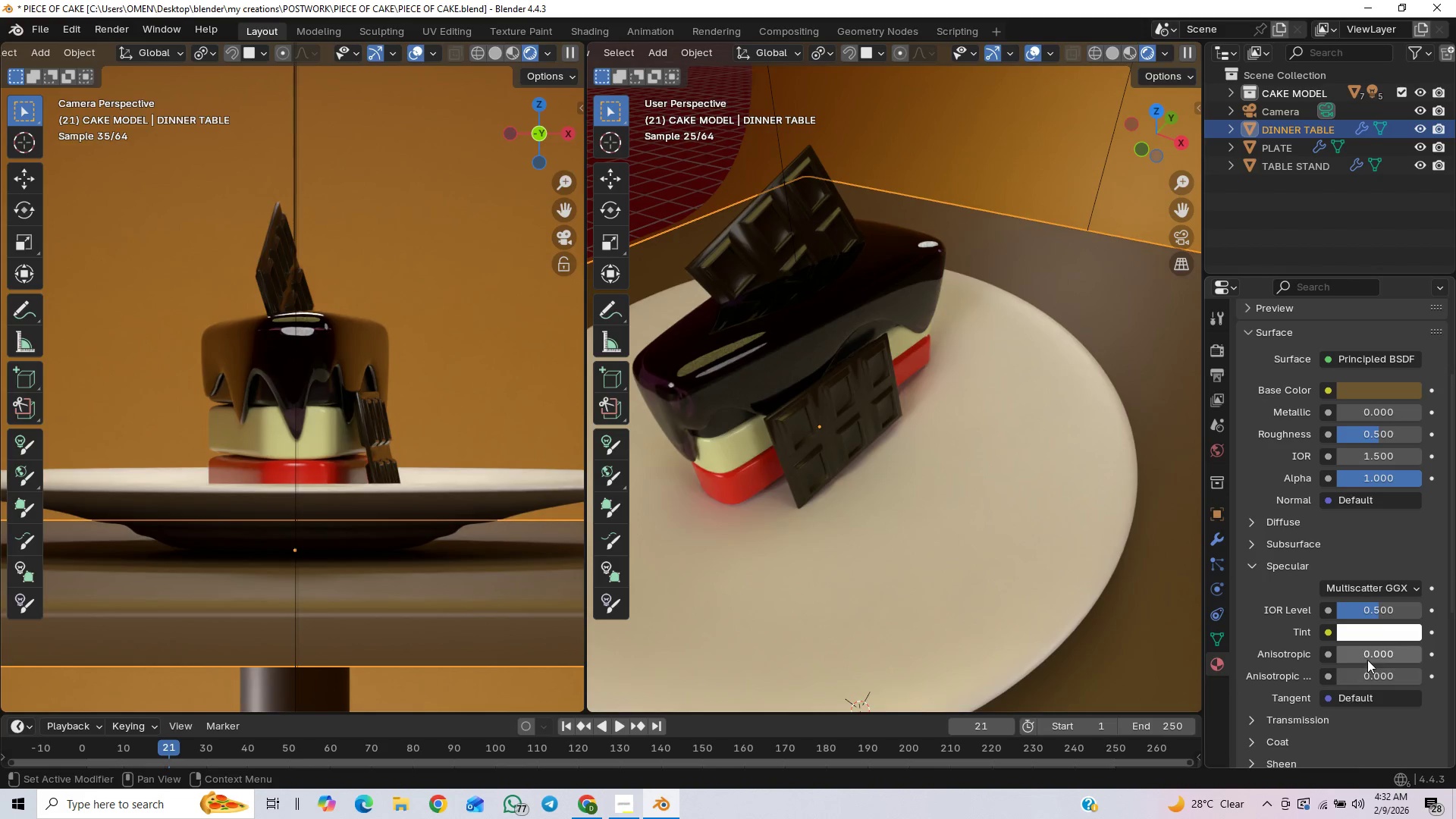 
left_click_drag(start_coordinate=[1370, 647], to_coordinate=[301, 640])
 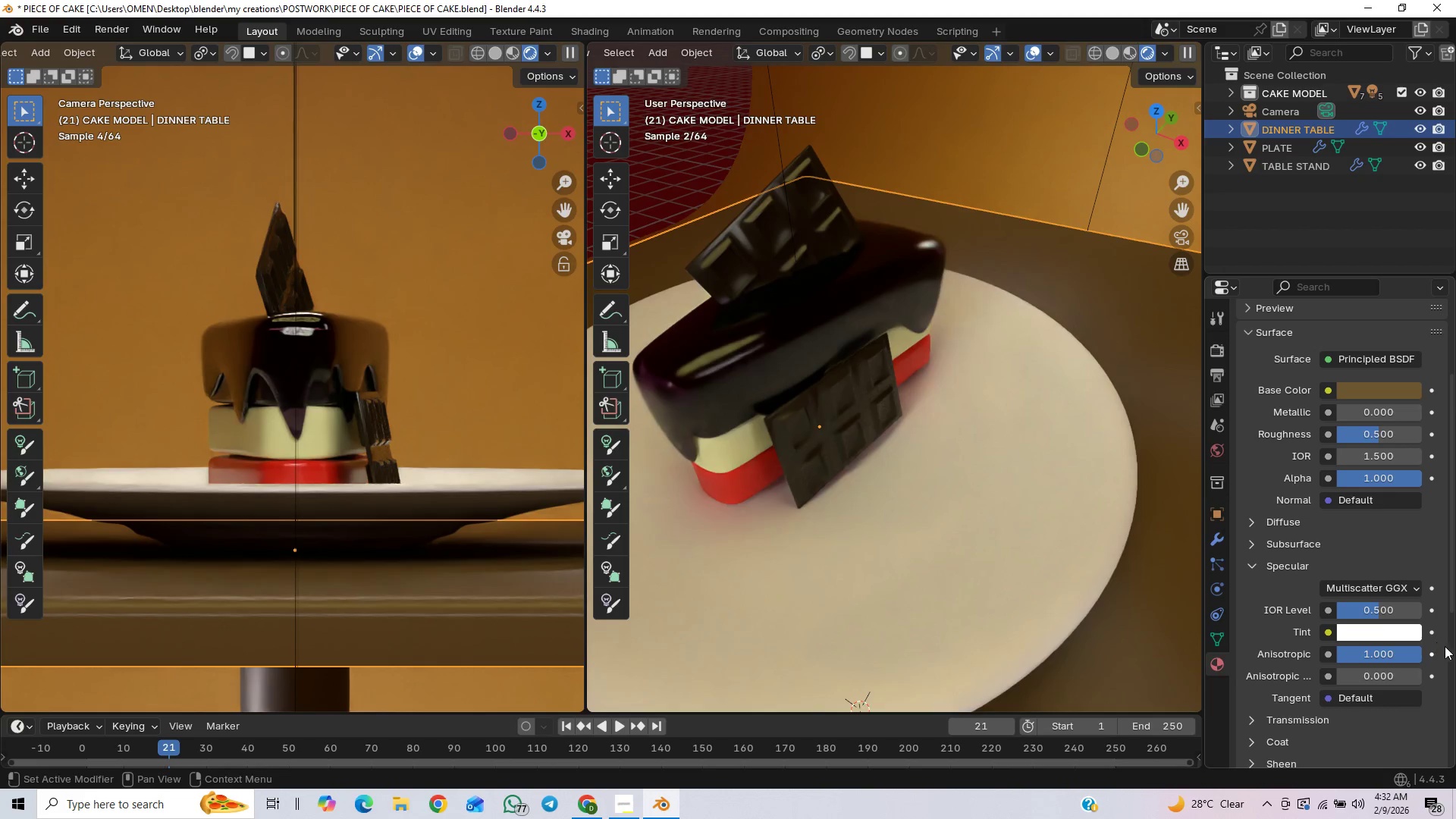 
key(Control+Z)
 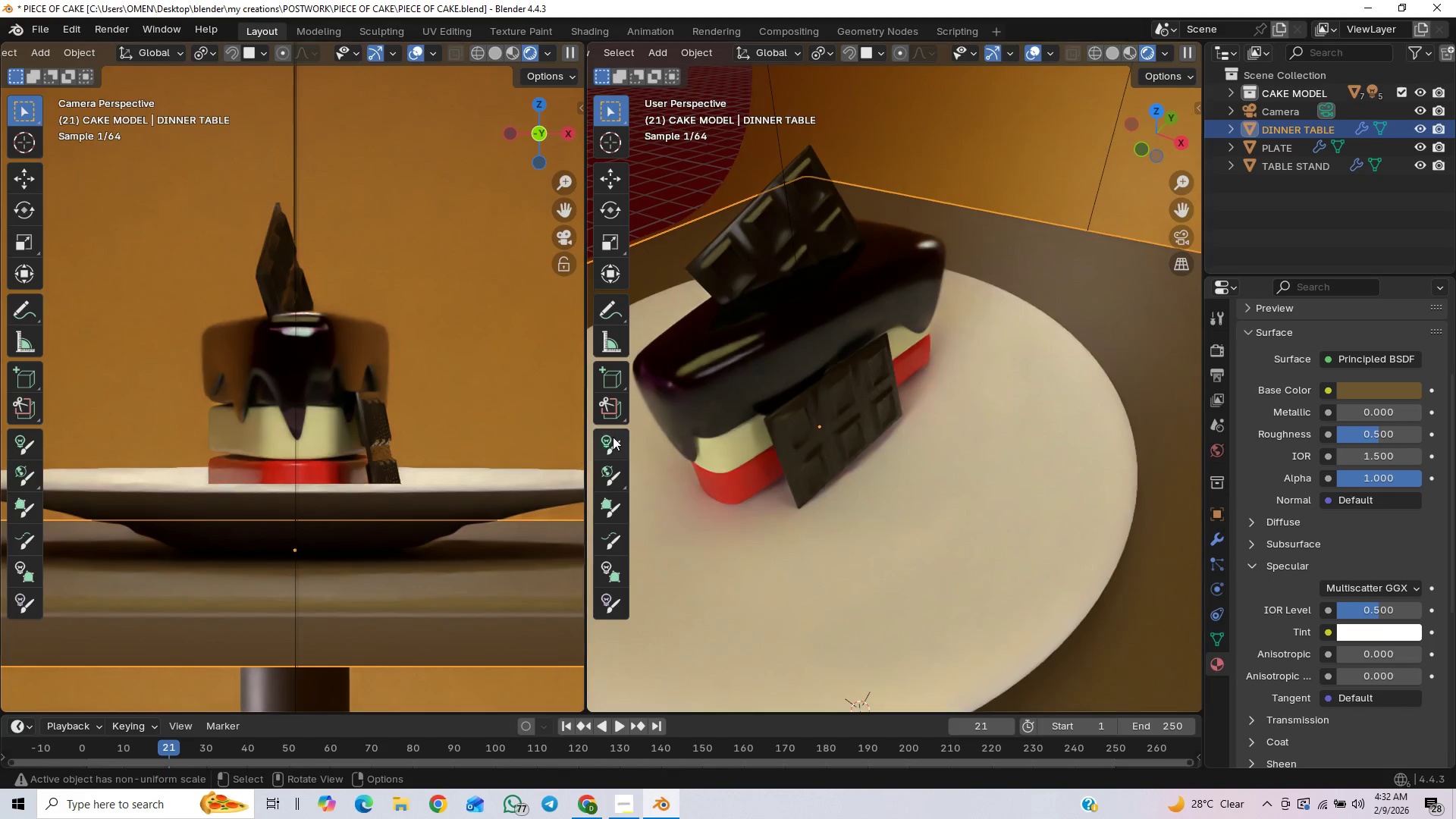 
left_click([733, 390])
 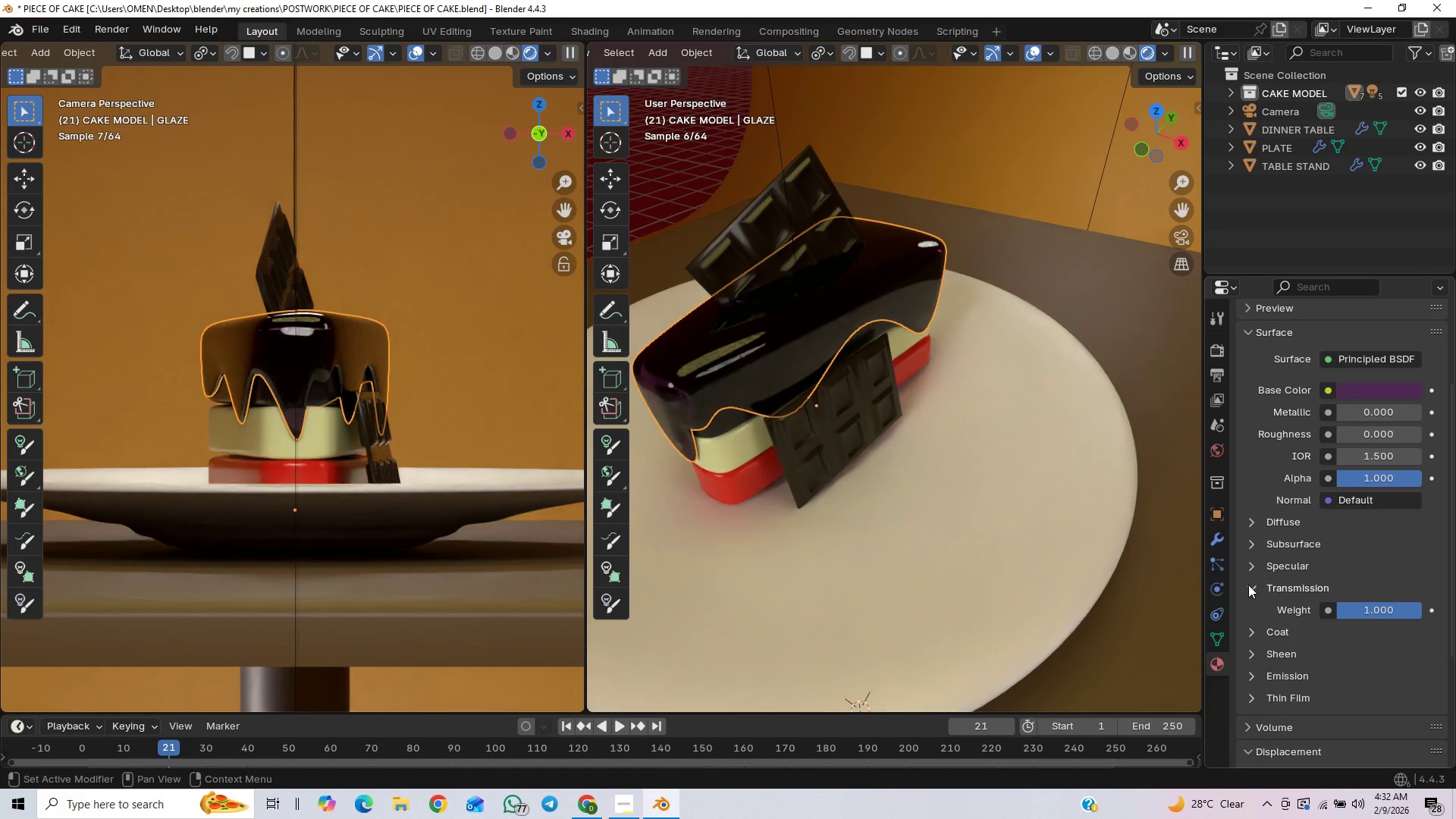 
double_click([1250, 562])
 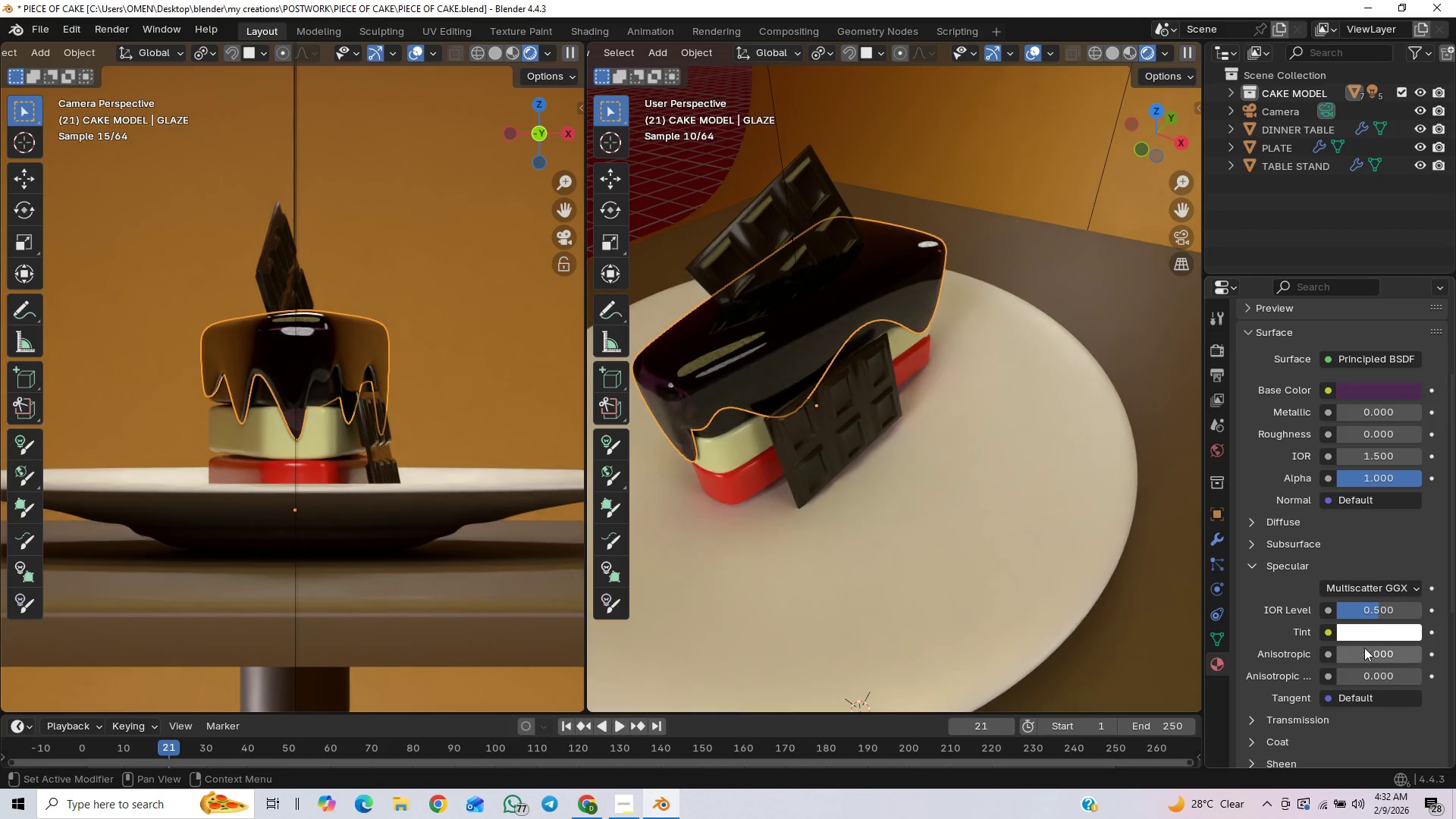 
left_click_drag(start_coordinate=[1364, 660], to_coordinate=[263, 177])
 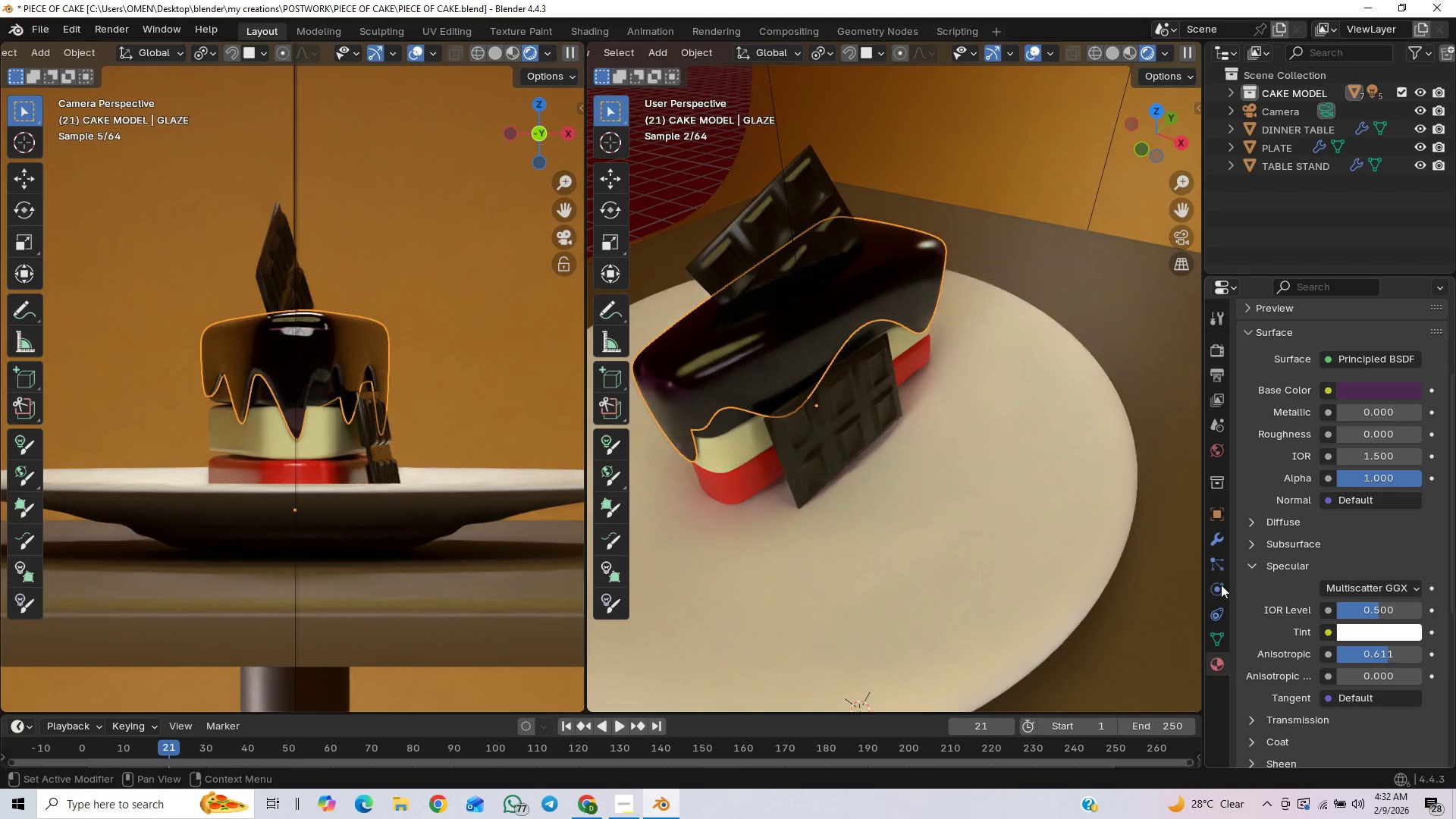 
left_click([1168, 602])
 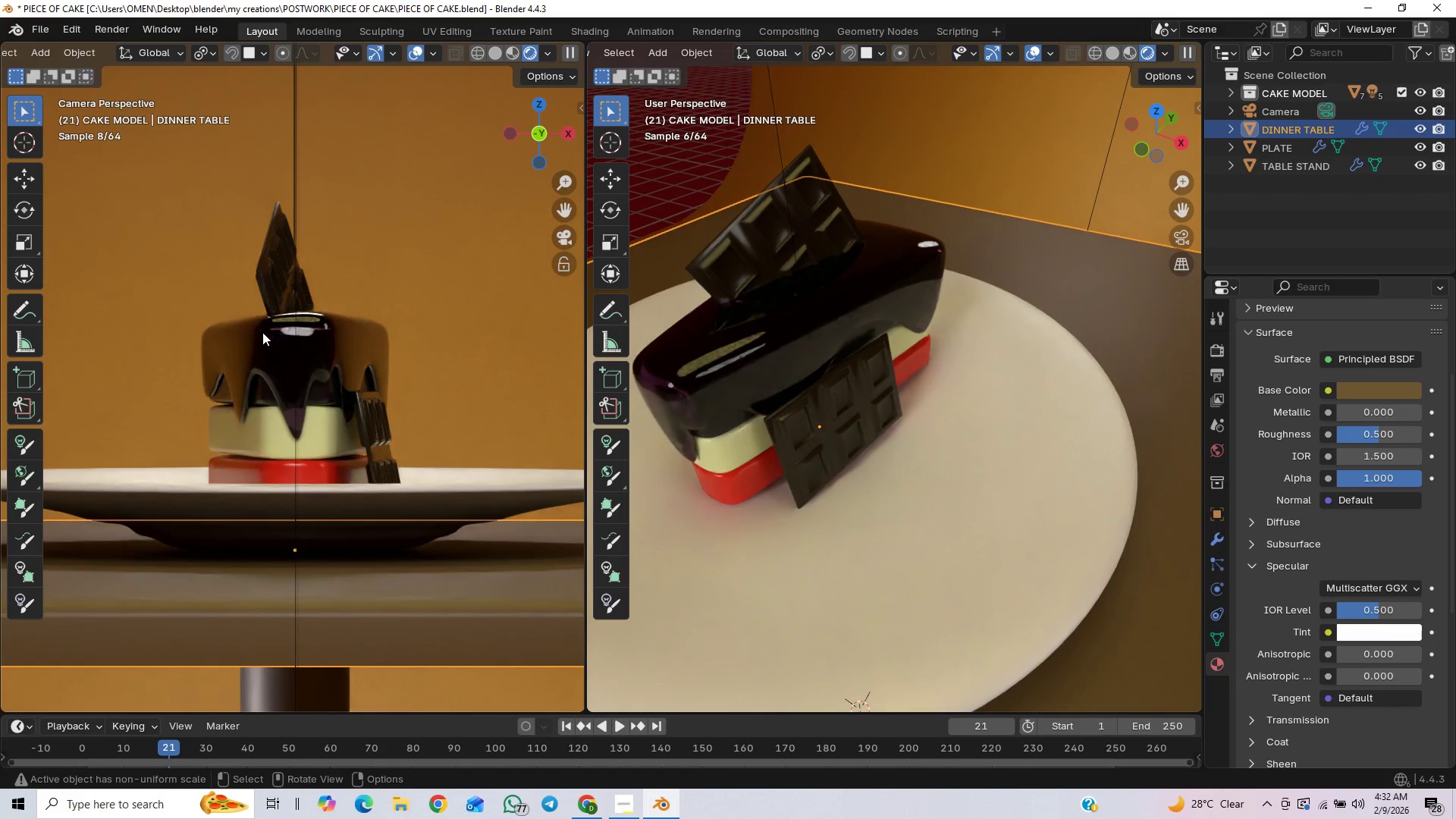 
left_click([303, 347])
 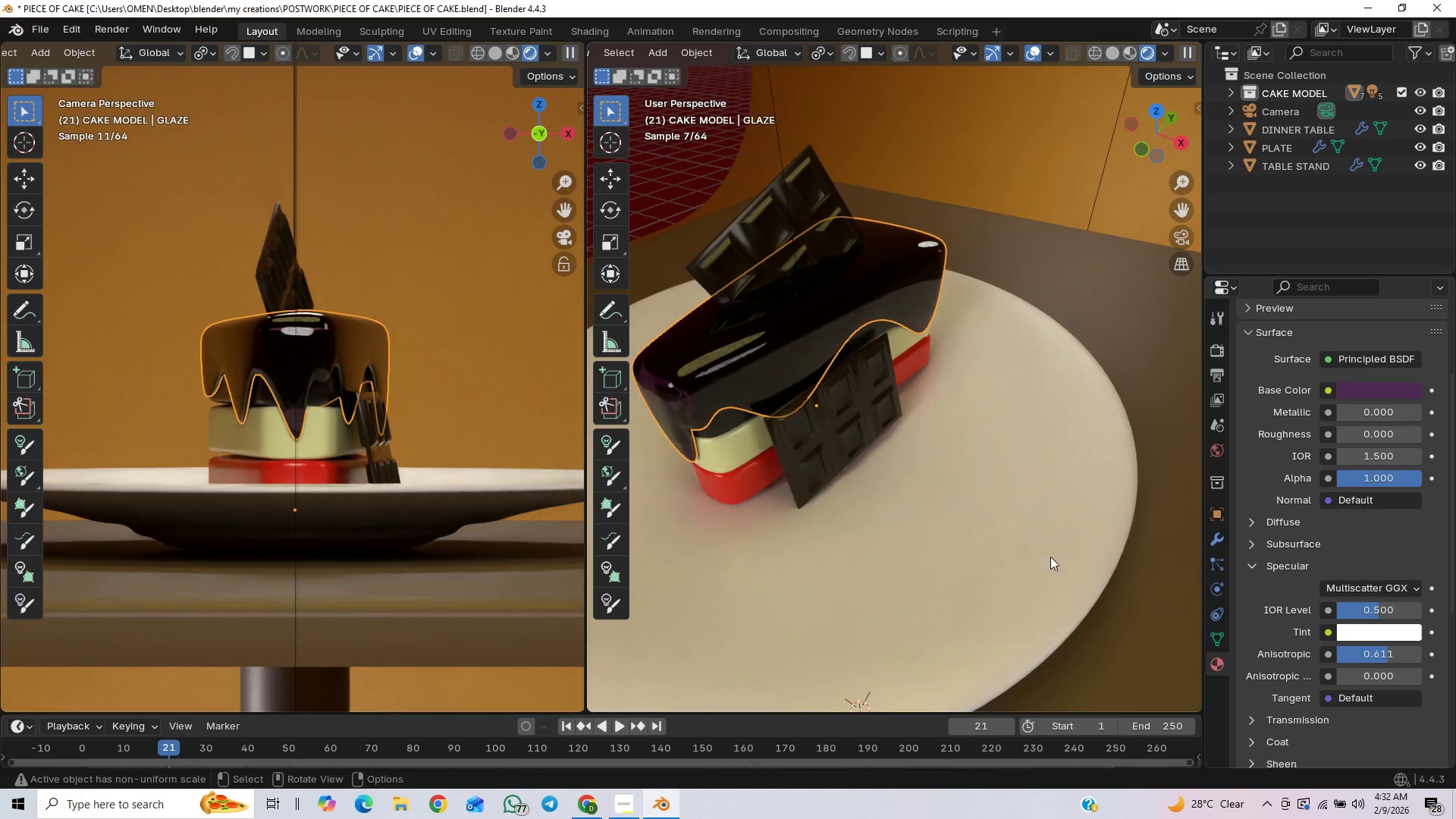 
key(Control+Z)
 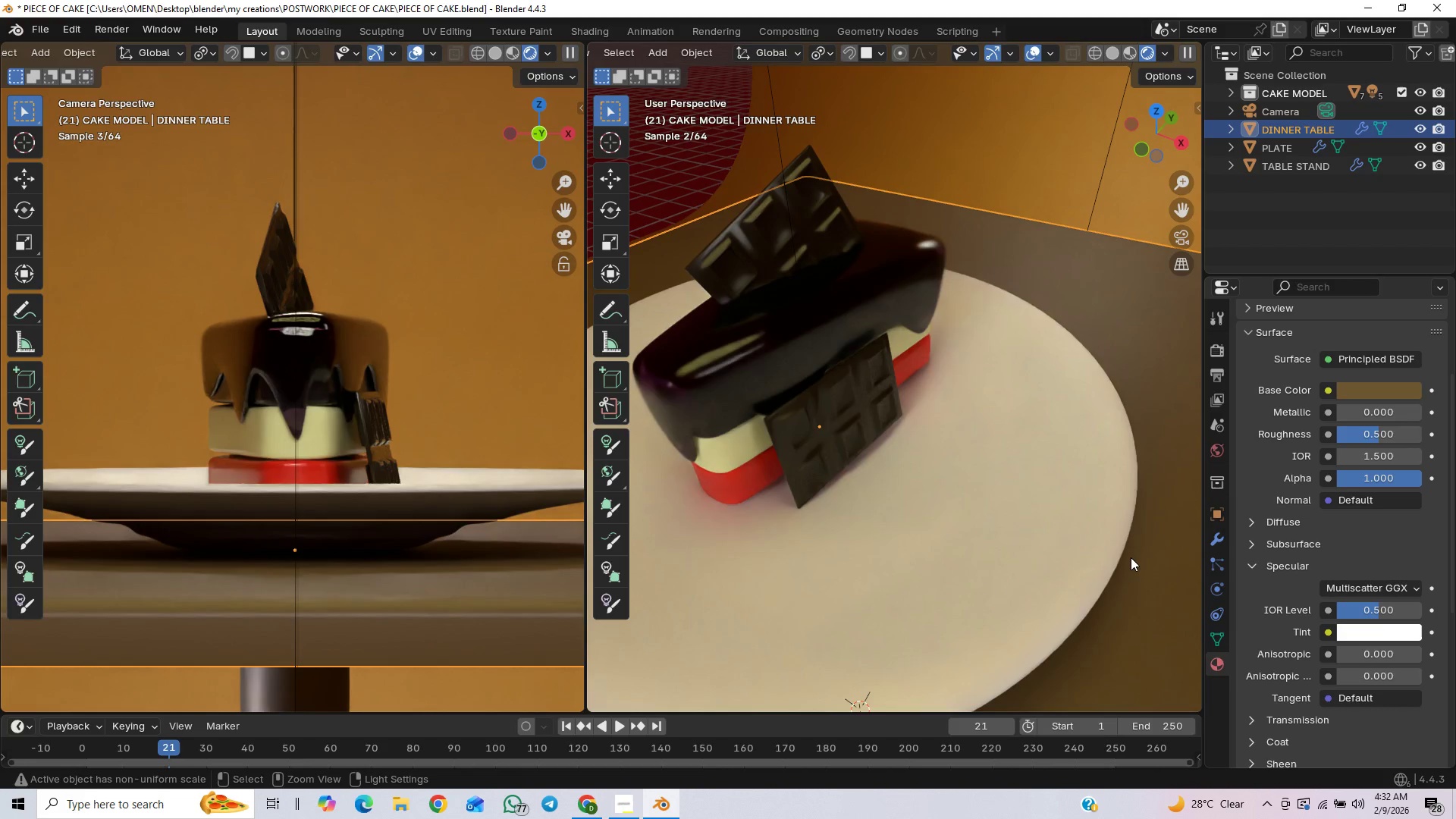 
key(Control+Z)
 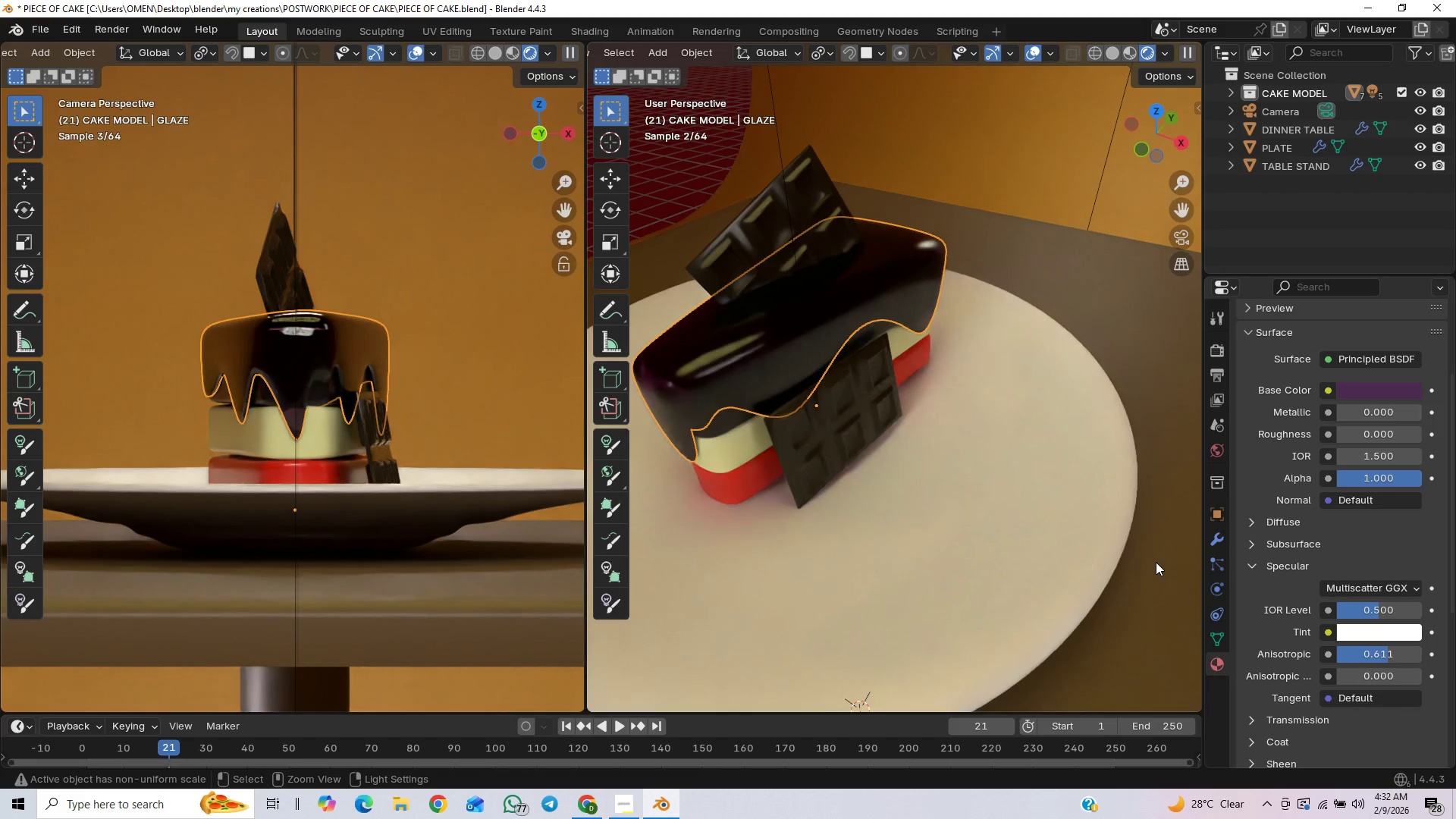 
key(Control+Z)
 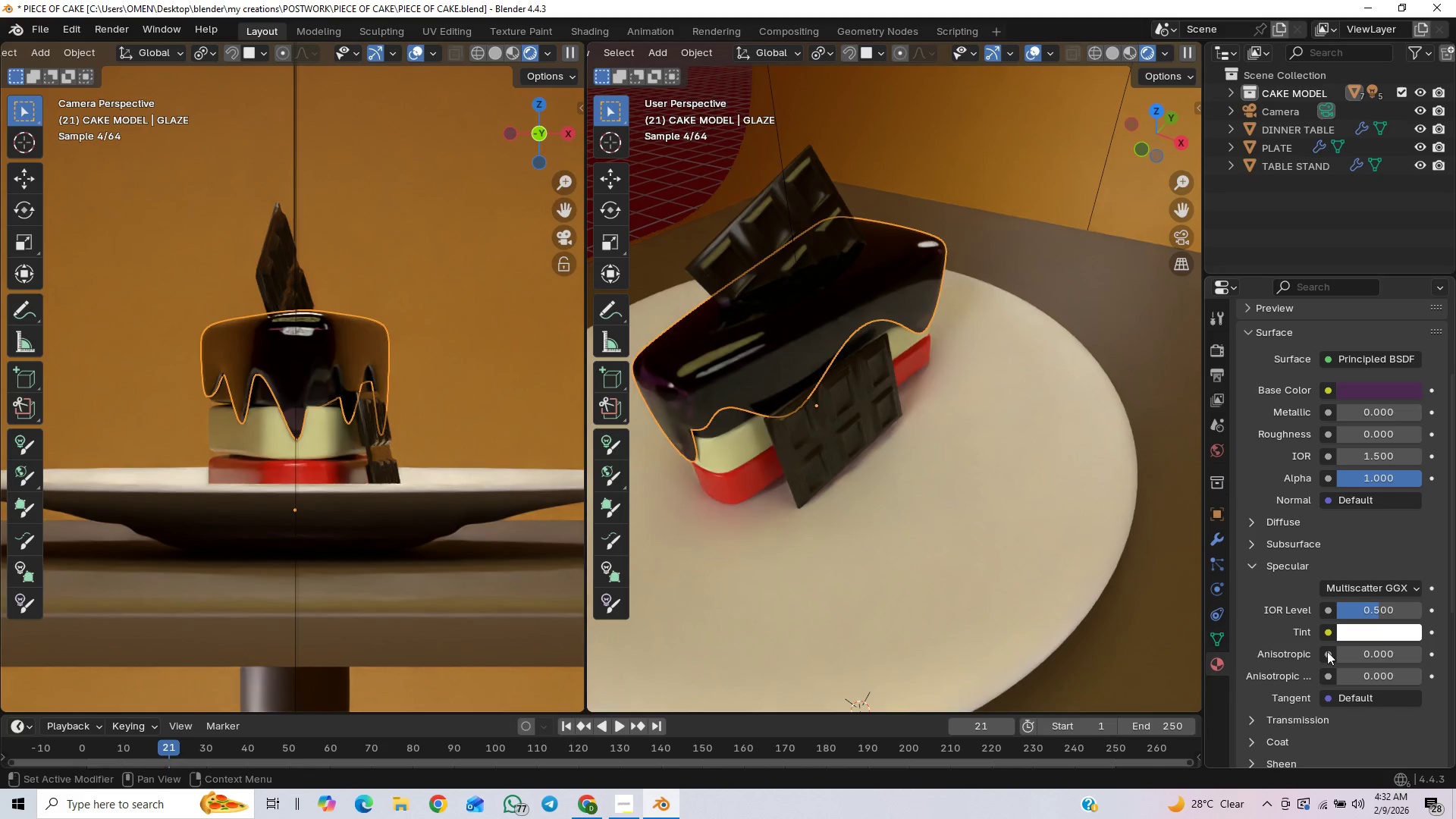 
left_click_drag(start_coordinate=[1376, 604], to_coordinate=[1217, 635])
 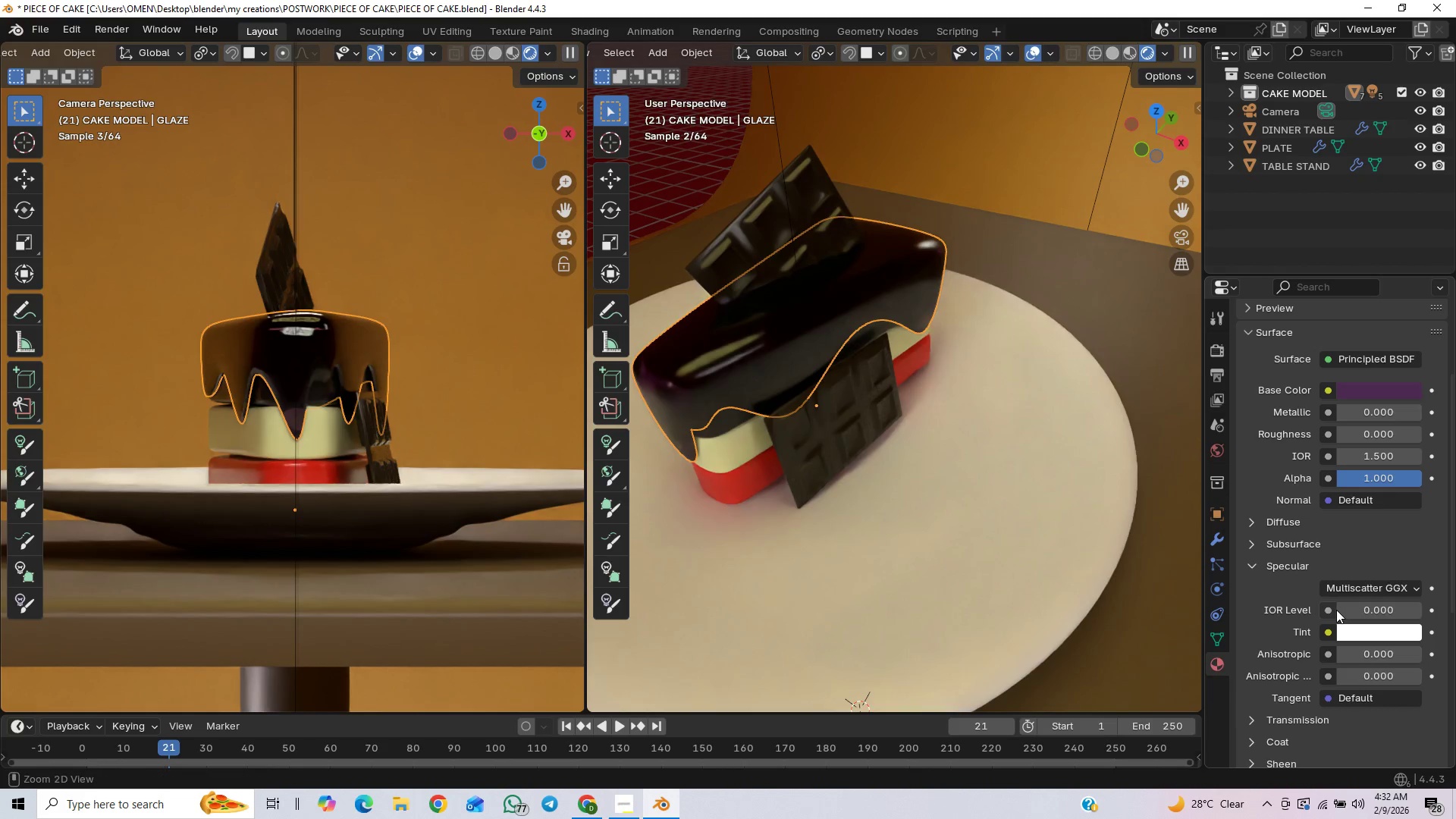 
key(Control+Z)
 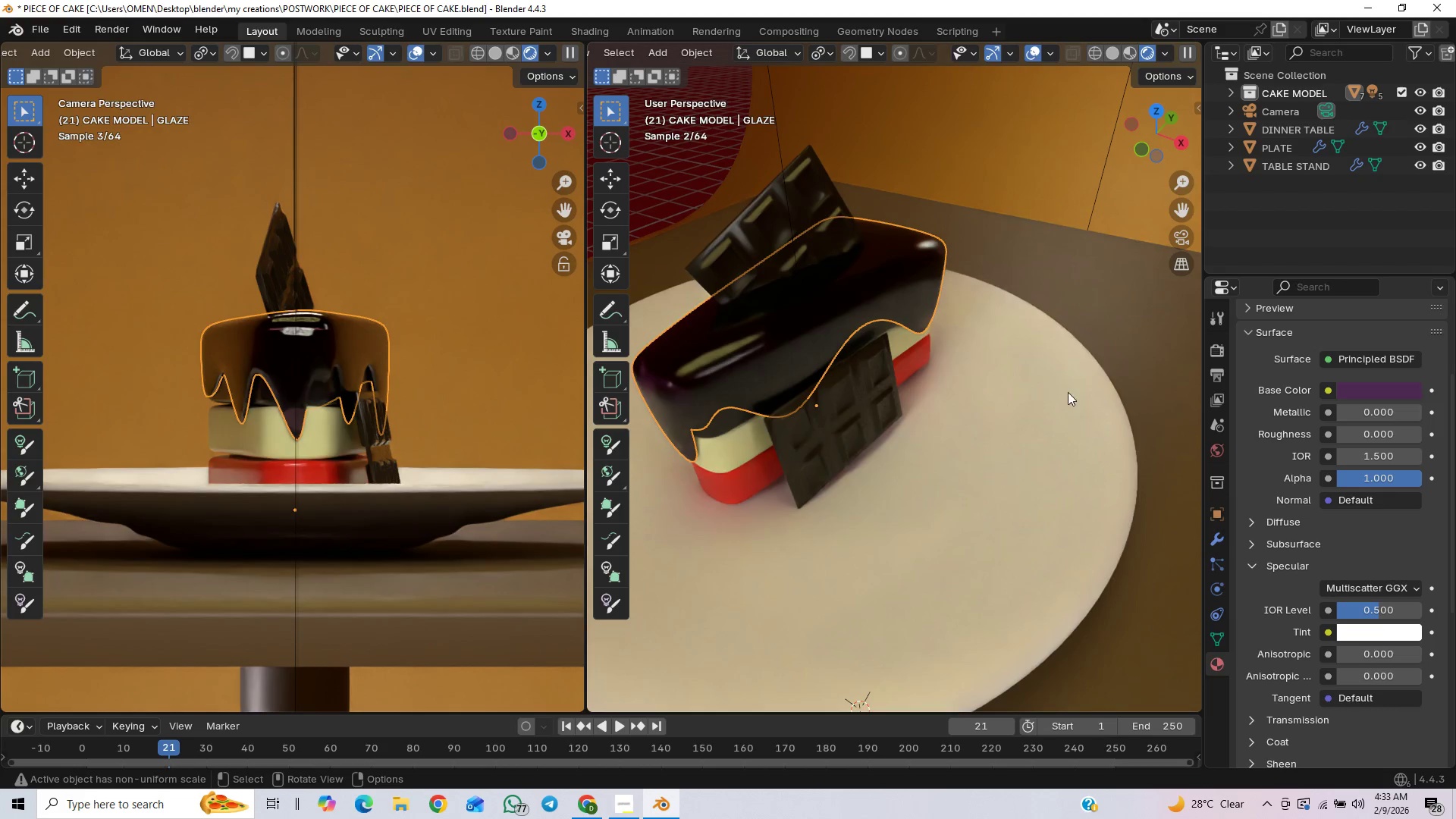 
left_click([1054, 188])
 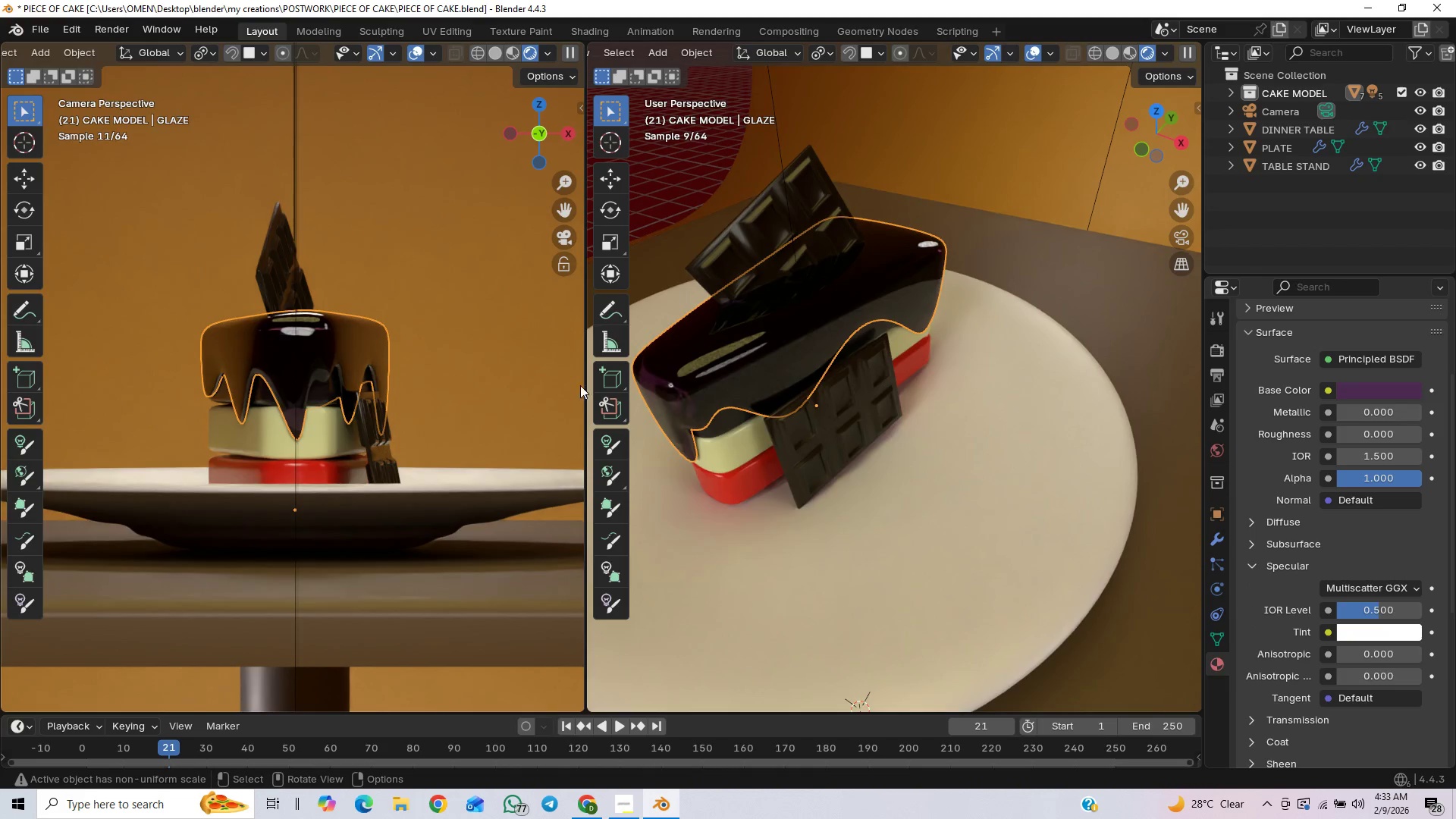 
left_click([1383, 390])
 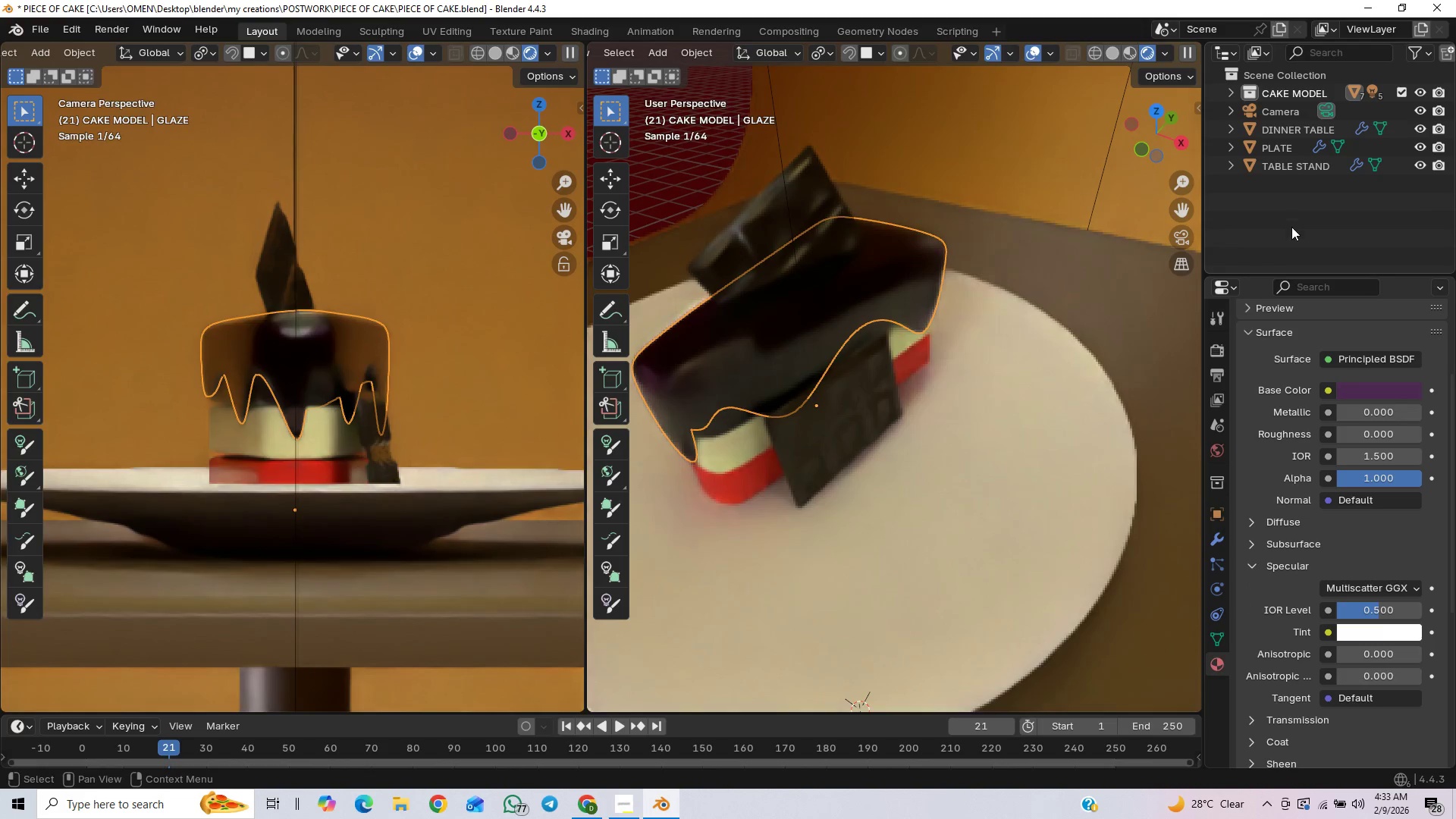 
left_click([1358, 385])
 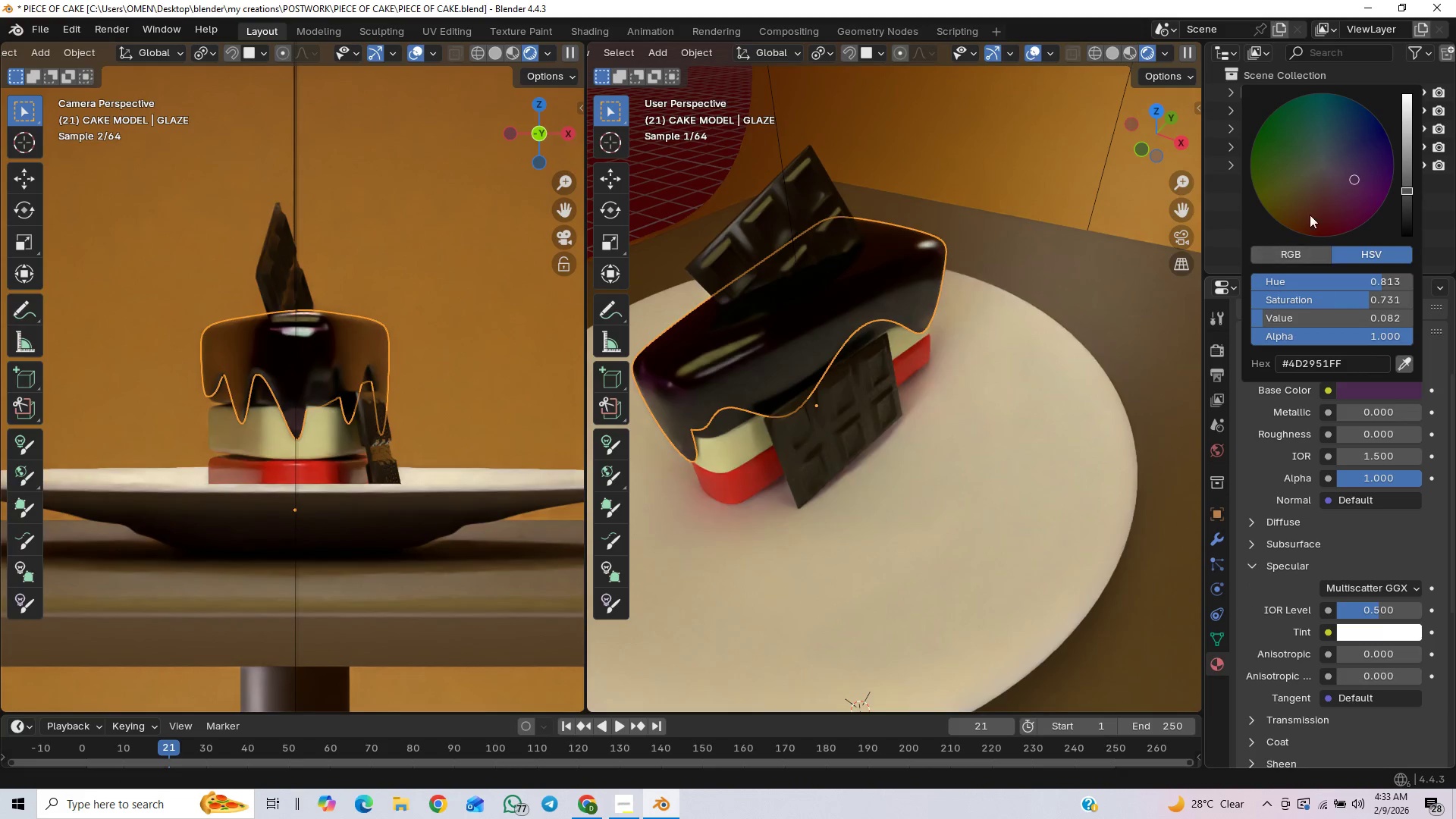 
left_click_drag(start_coordinate=[1307, 201], to_coordinate=[1295, 200])
 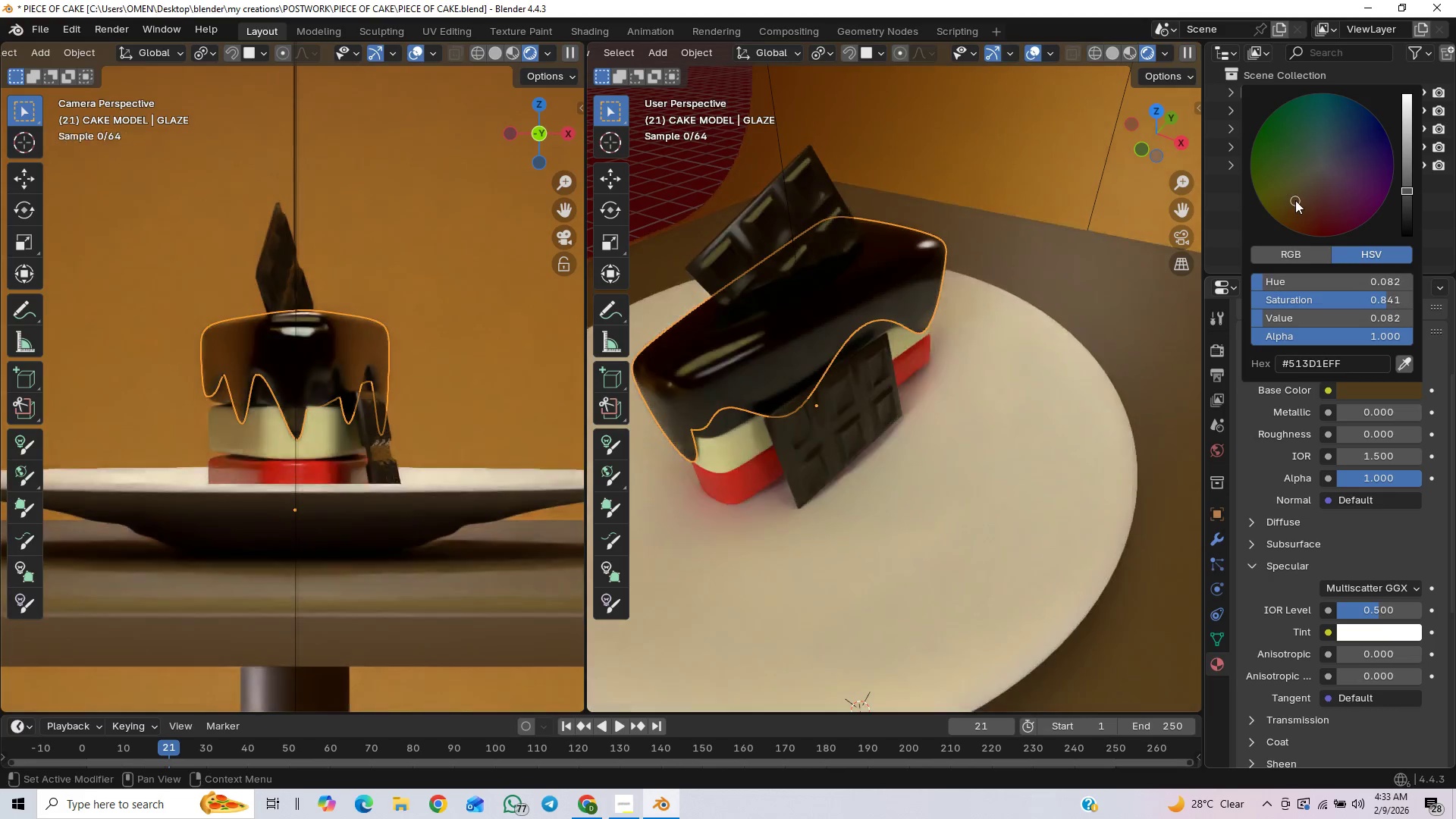 
left_click([1295, 200])
 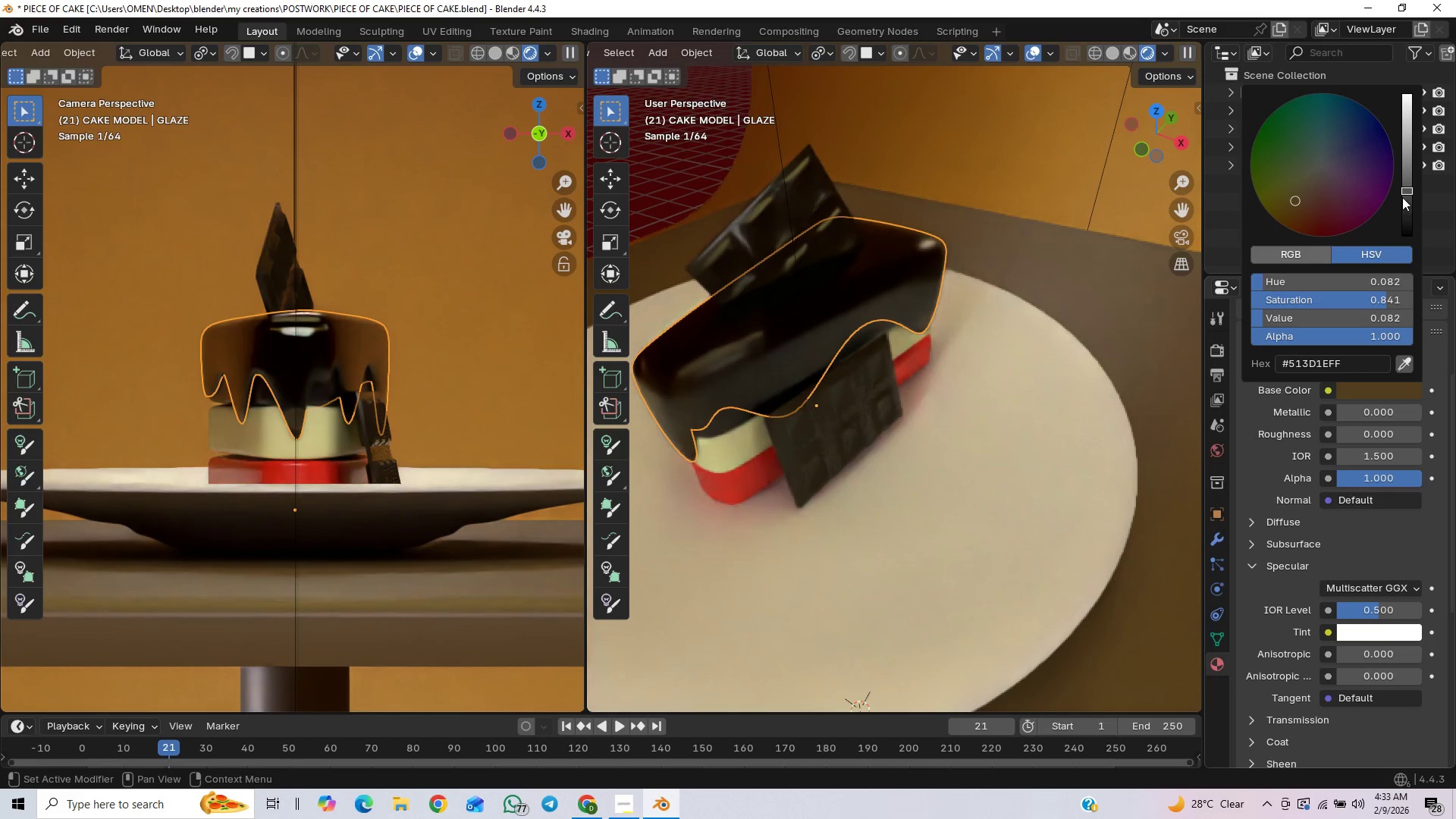 
left_click_drag(start_coordinate=[1402, 185], to_coordinate=[1403, 152])
 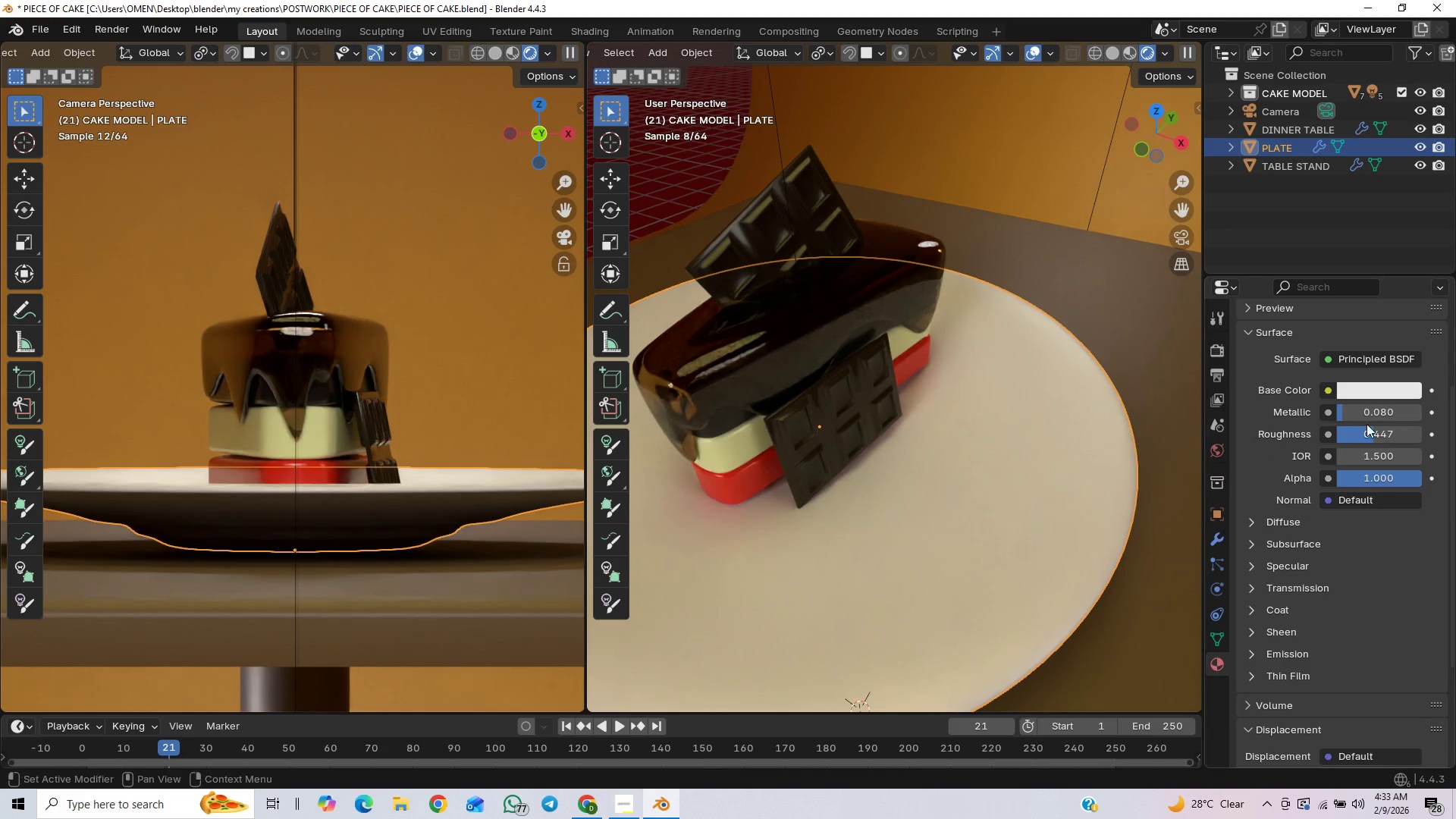 
wait(6.16)
 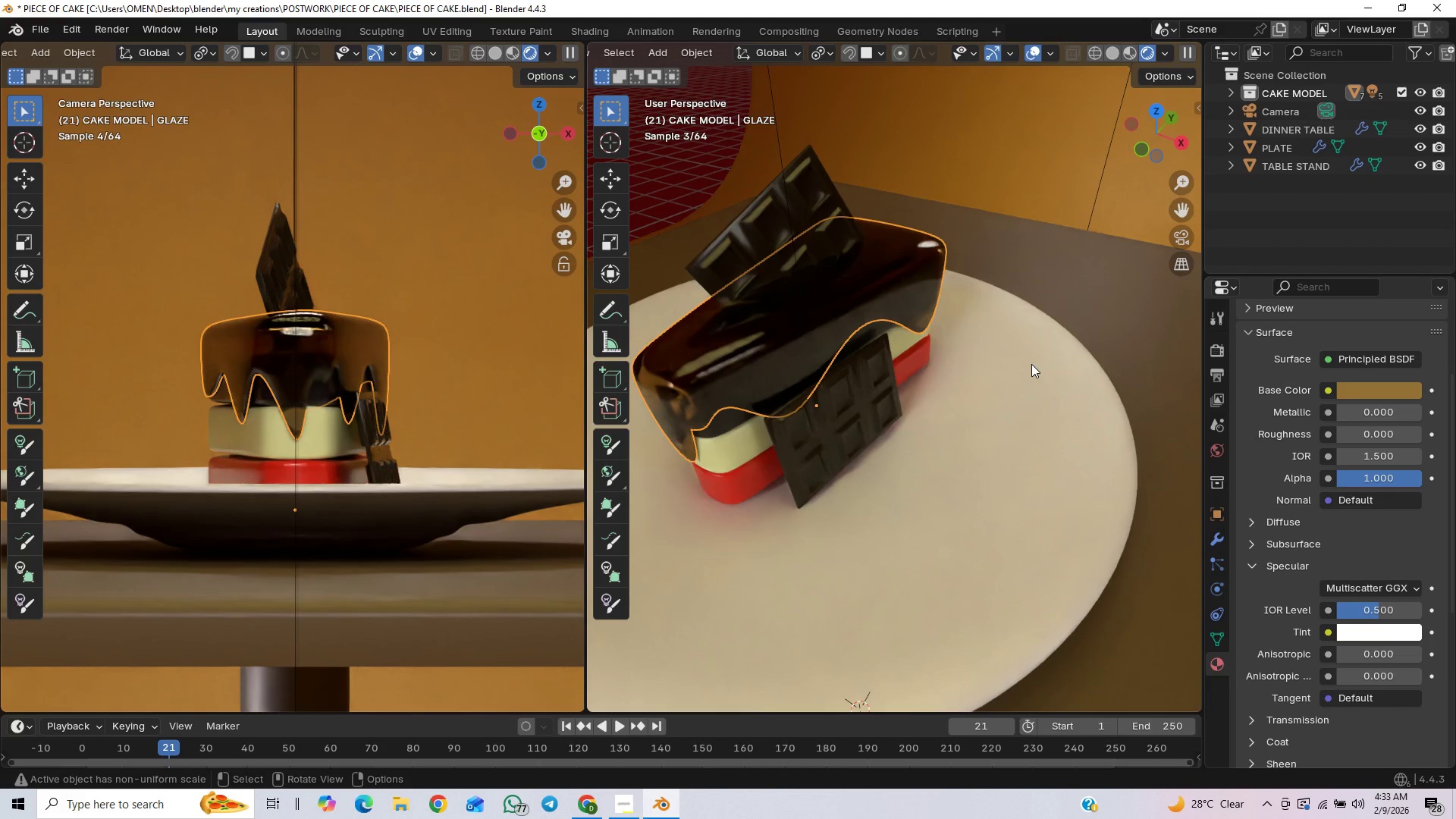 
left_click([370, 353])
 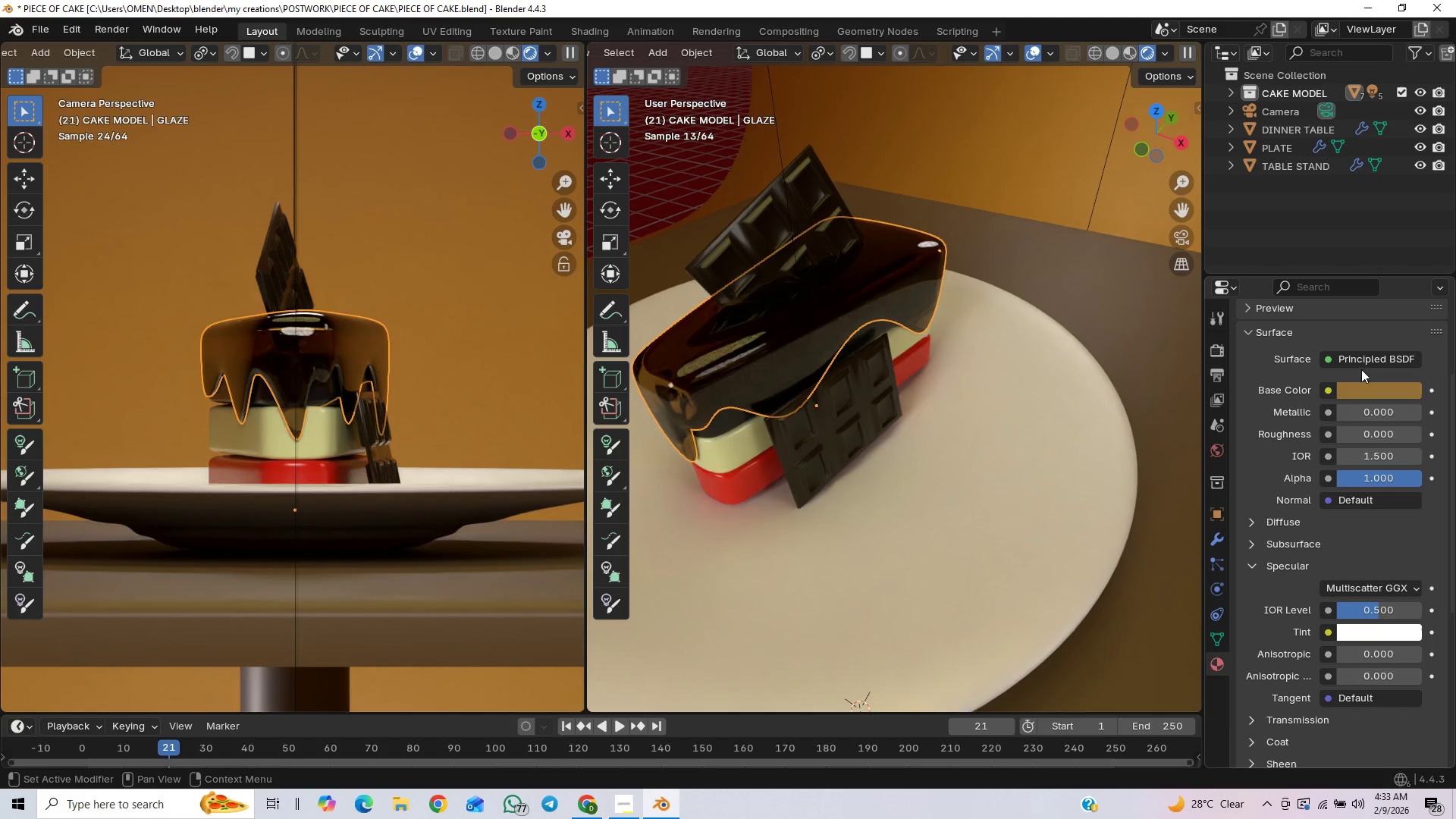 
left_click([1372, 392])
 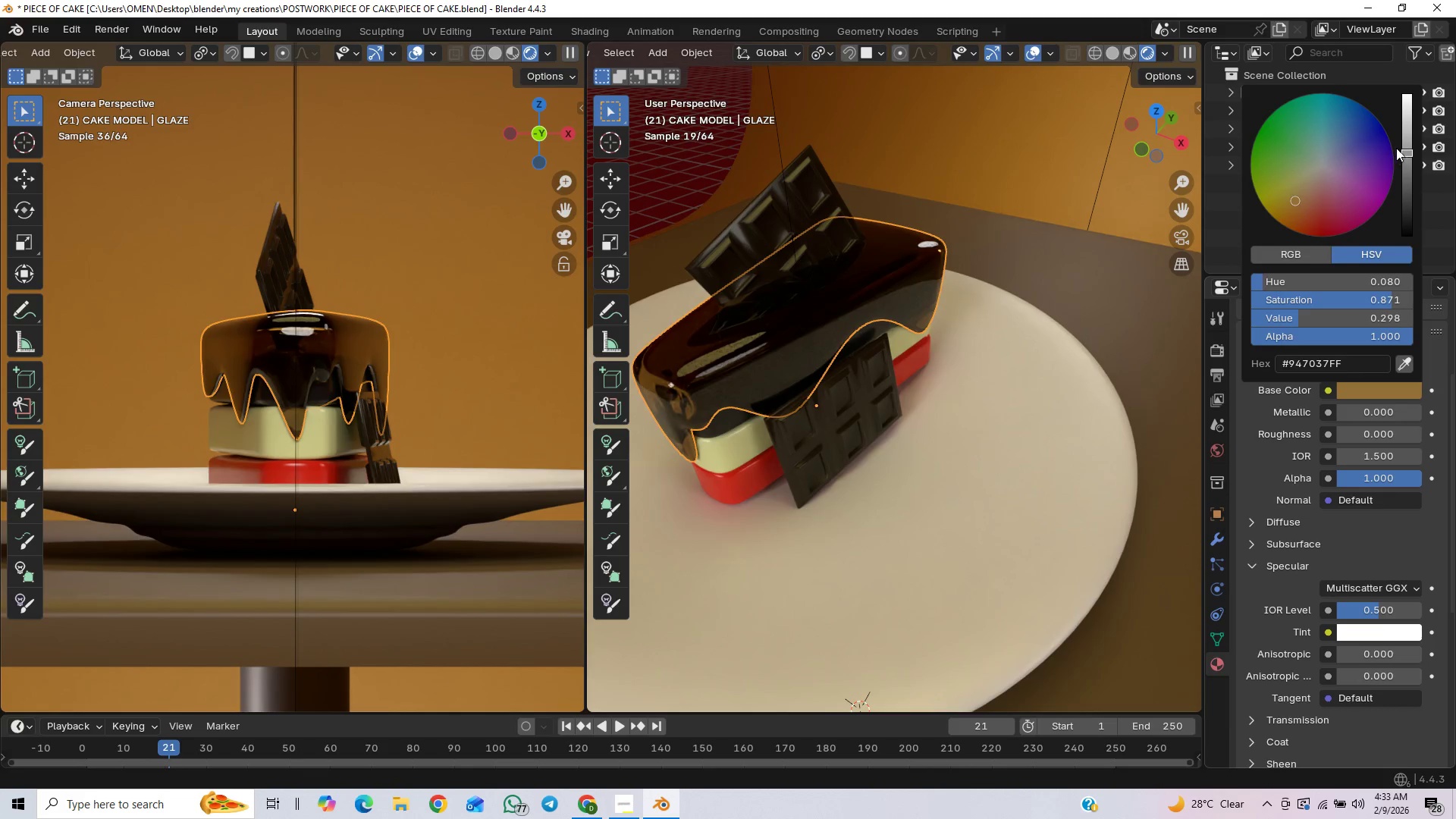 
left_click_drag(start_coordinate=[1410, 132], to_coordinate=[1409, 196])
 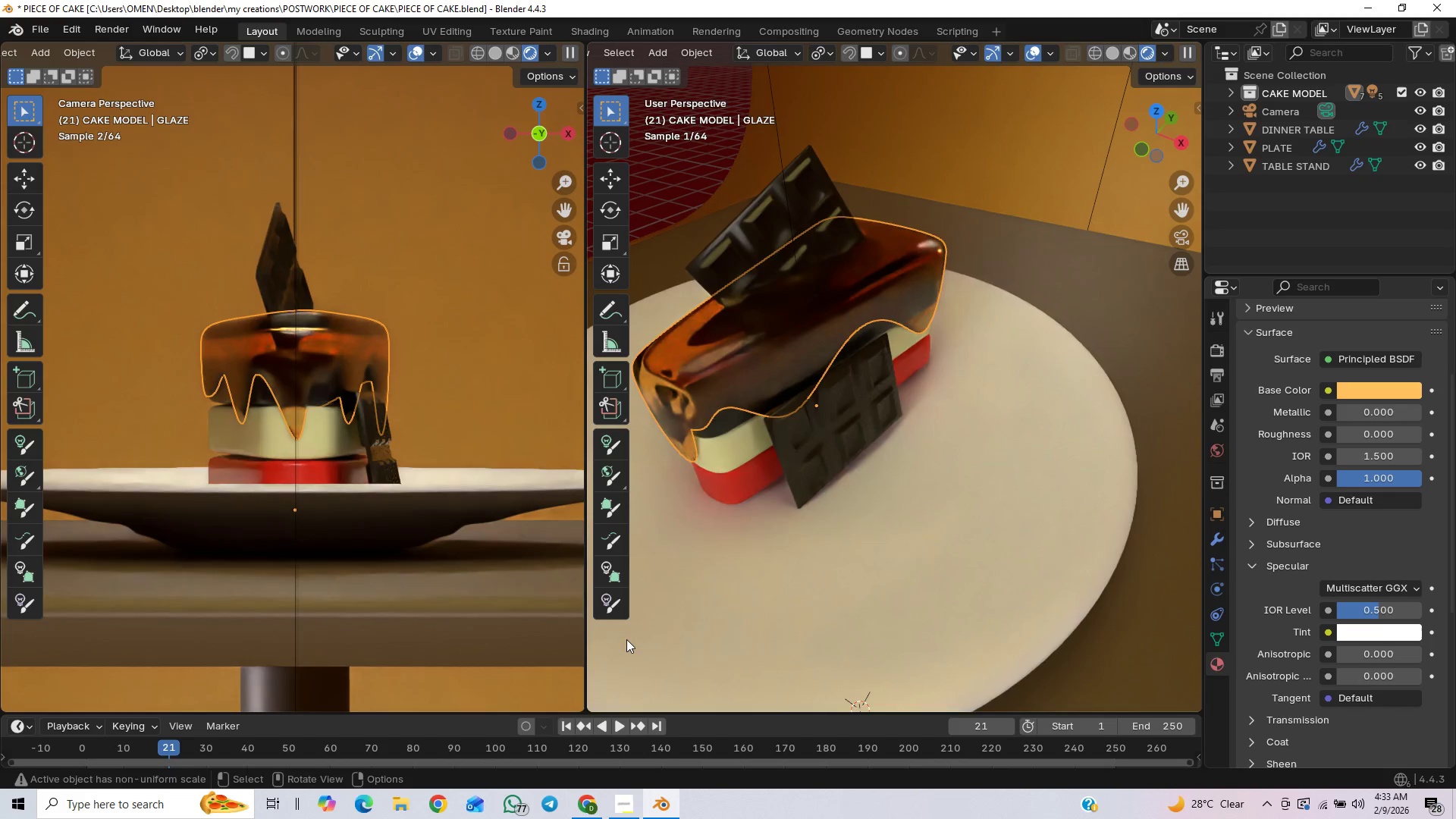 
left_click([519, 661])
 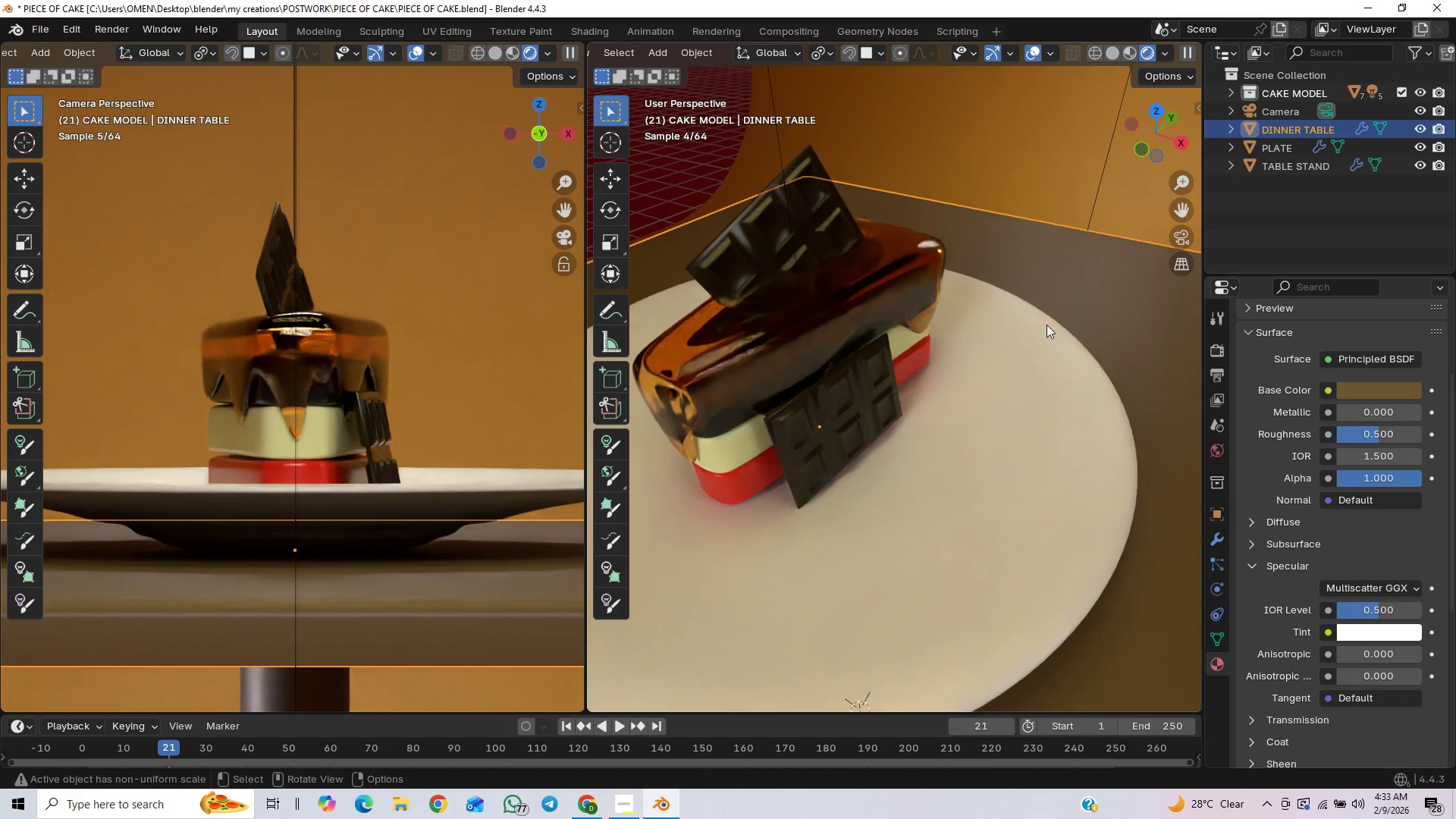 
key(Control+Z)
 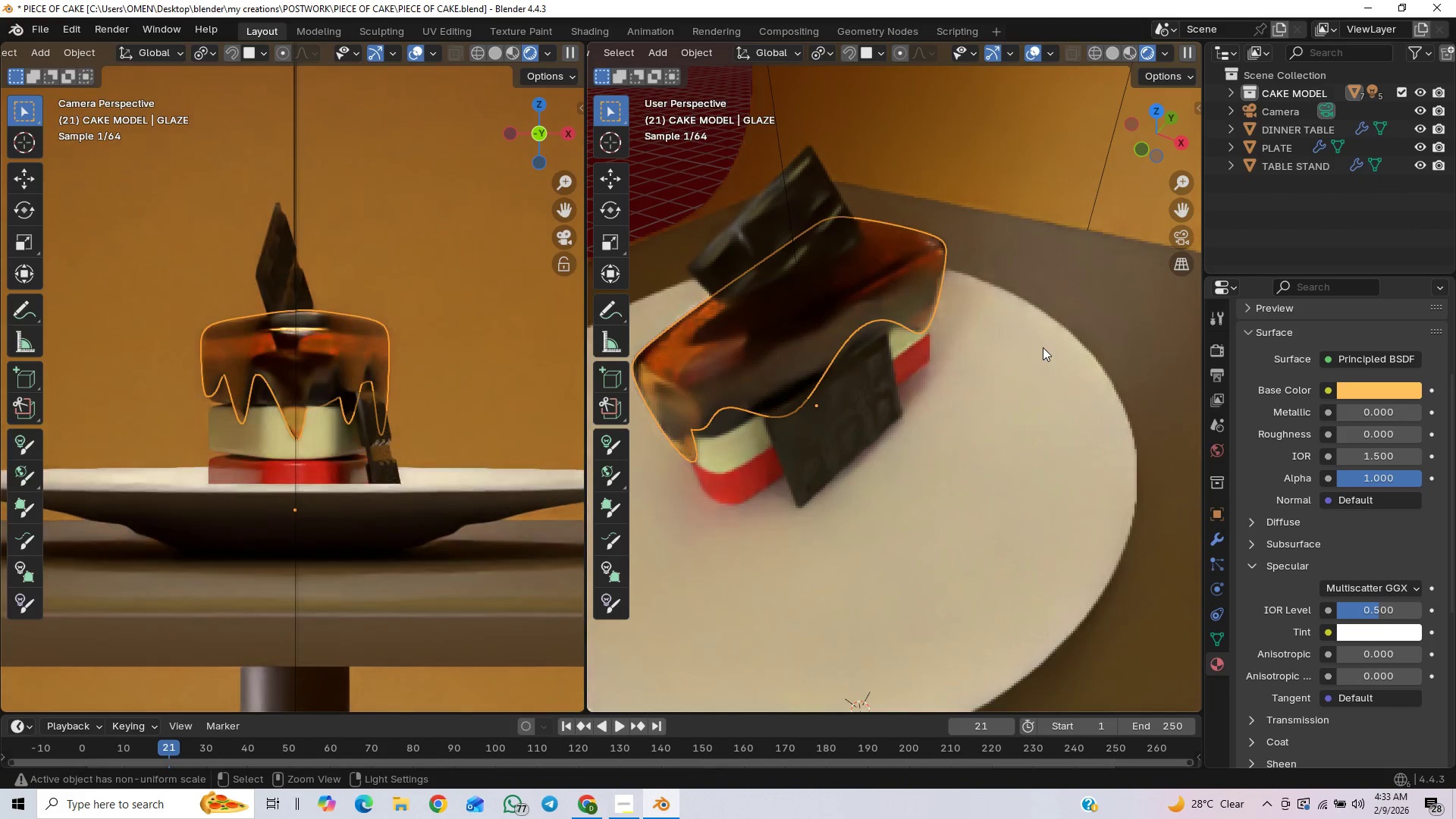 
key(Control+Z)
 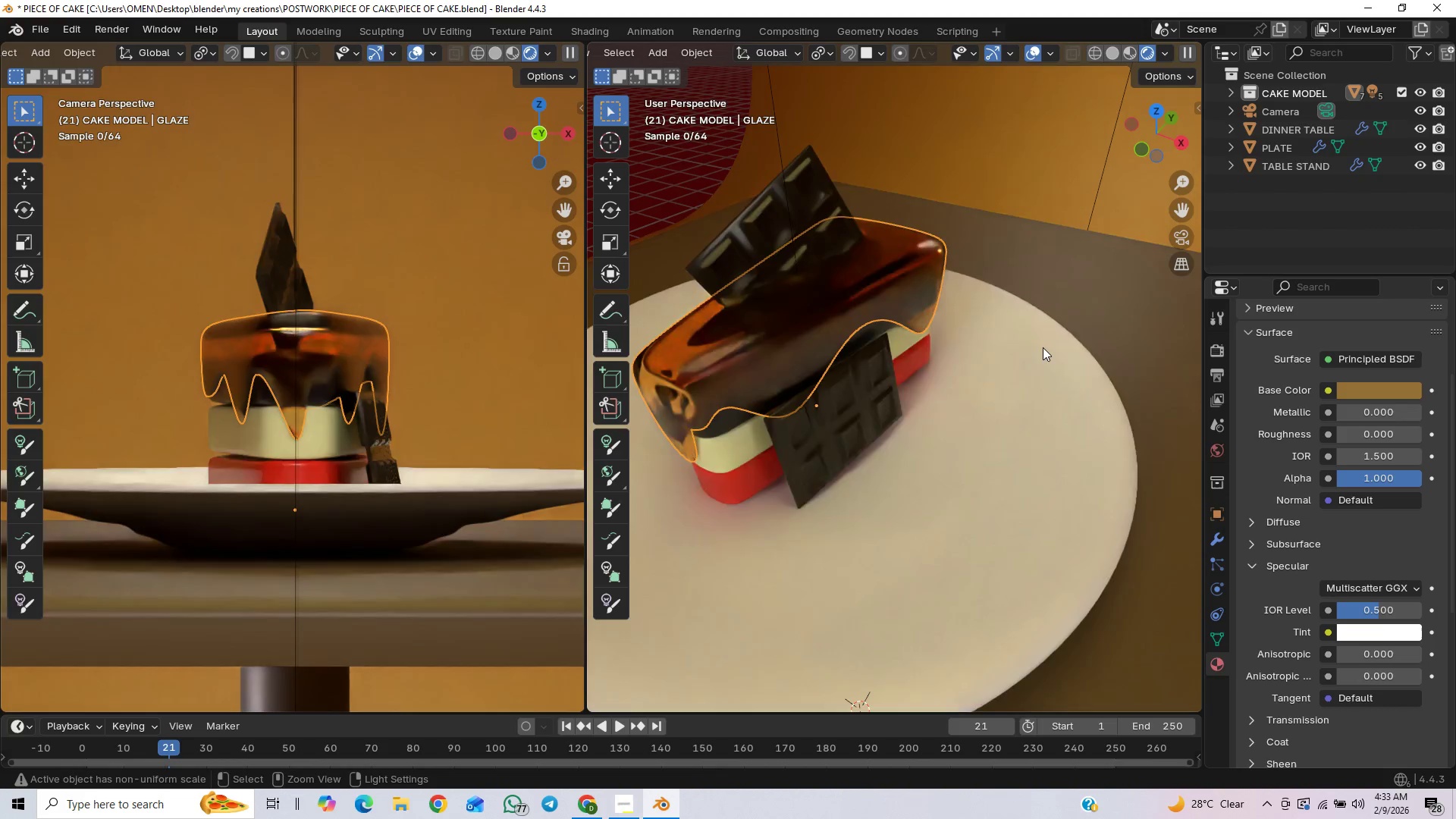 
key(Control+Z)
 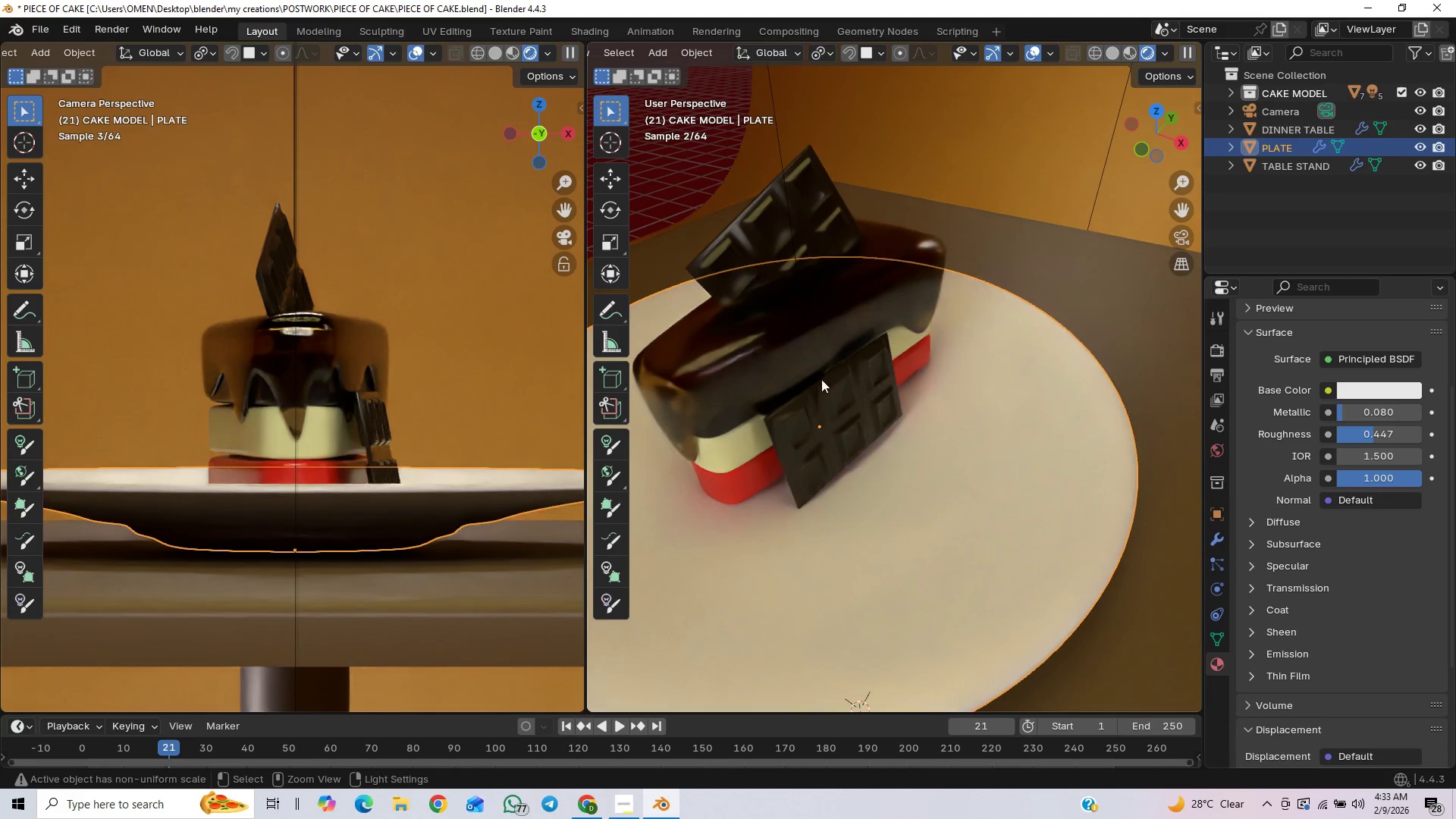 
left_click([353, 353])
 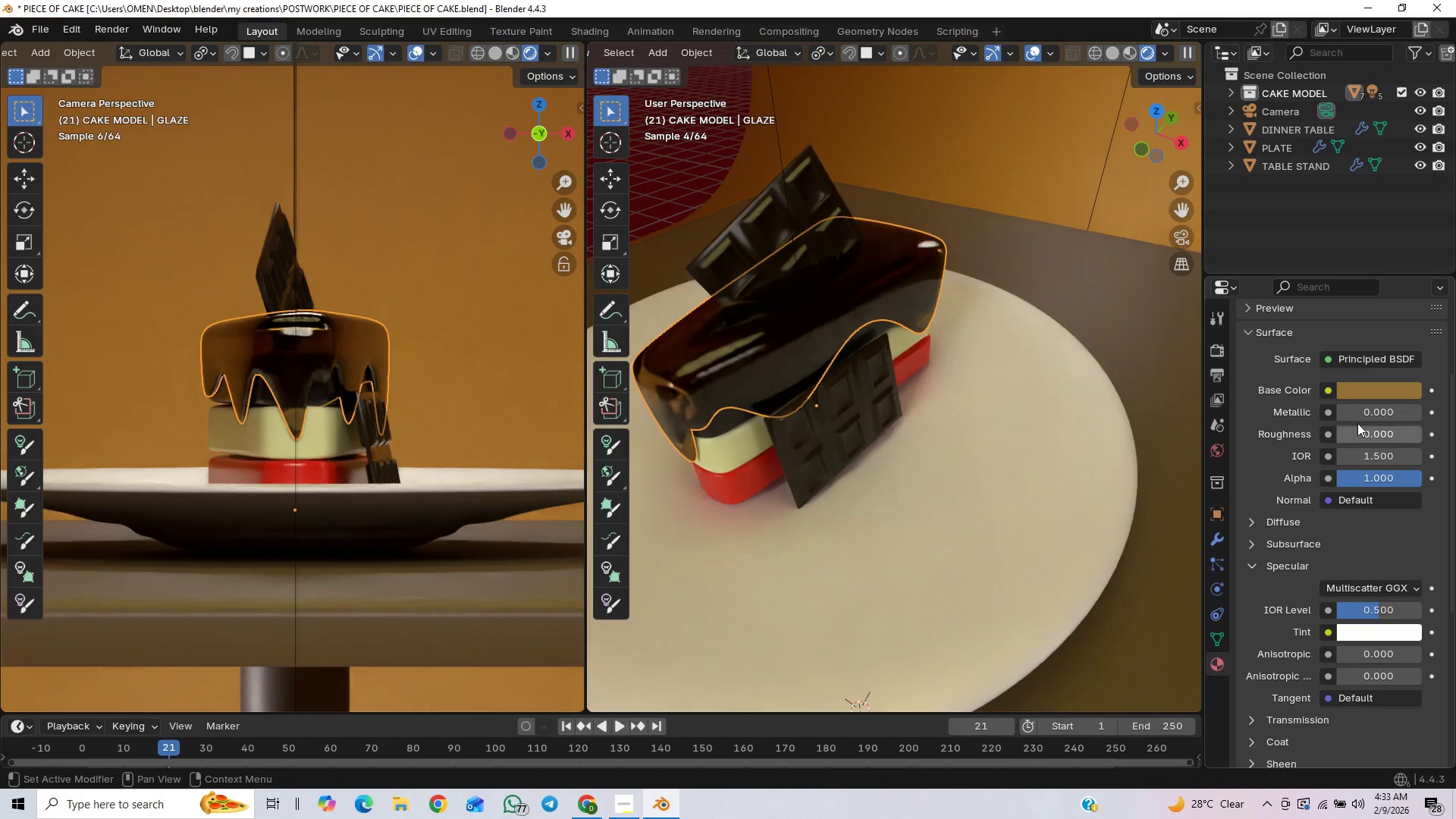 
left_click([1357, 391])
 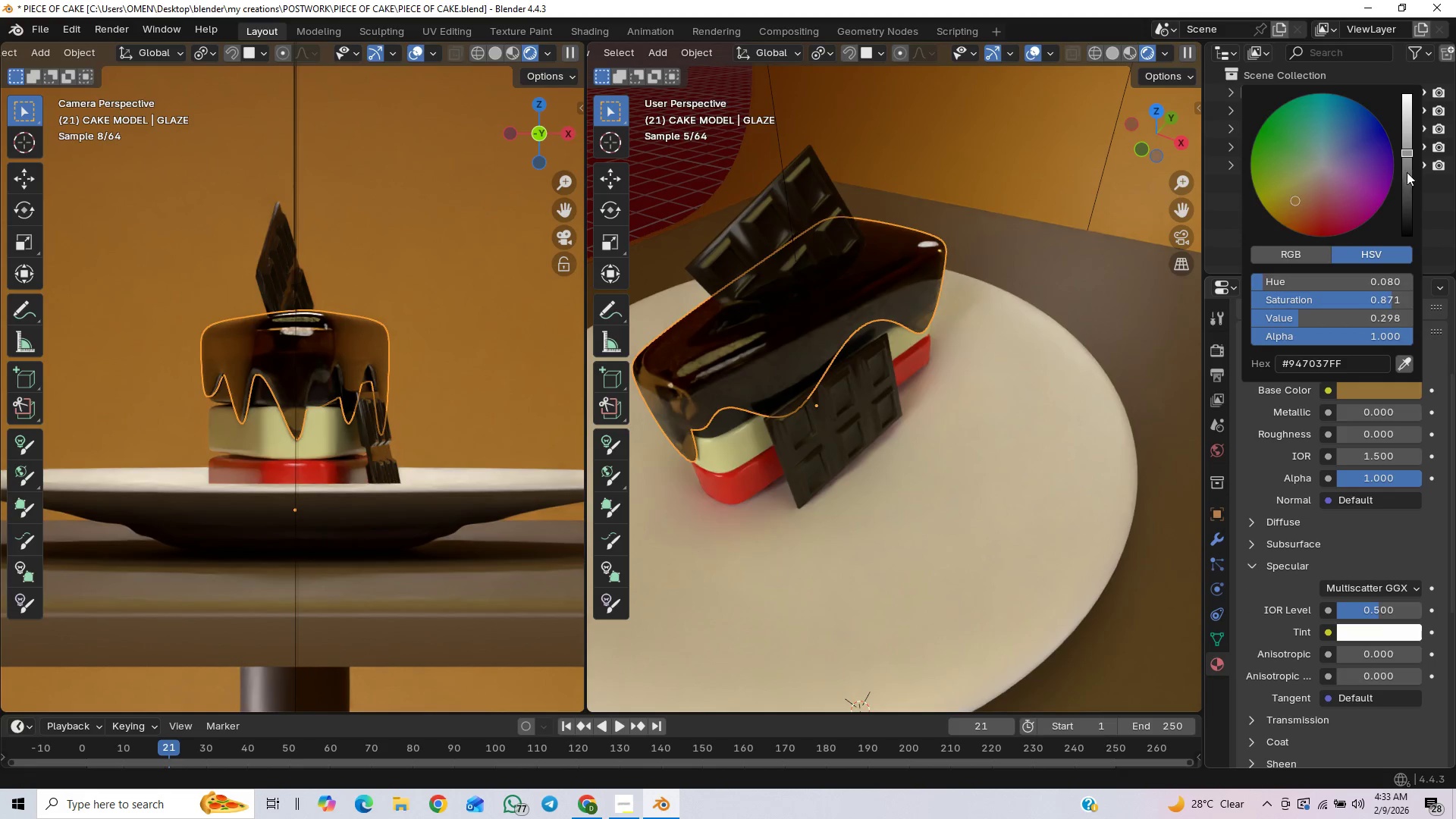 
left_click_drag(start_coordinate=[1414, 165], to_coordinate=[1412, 183])
 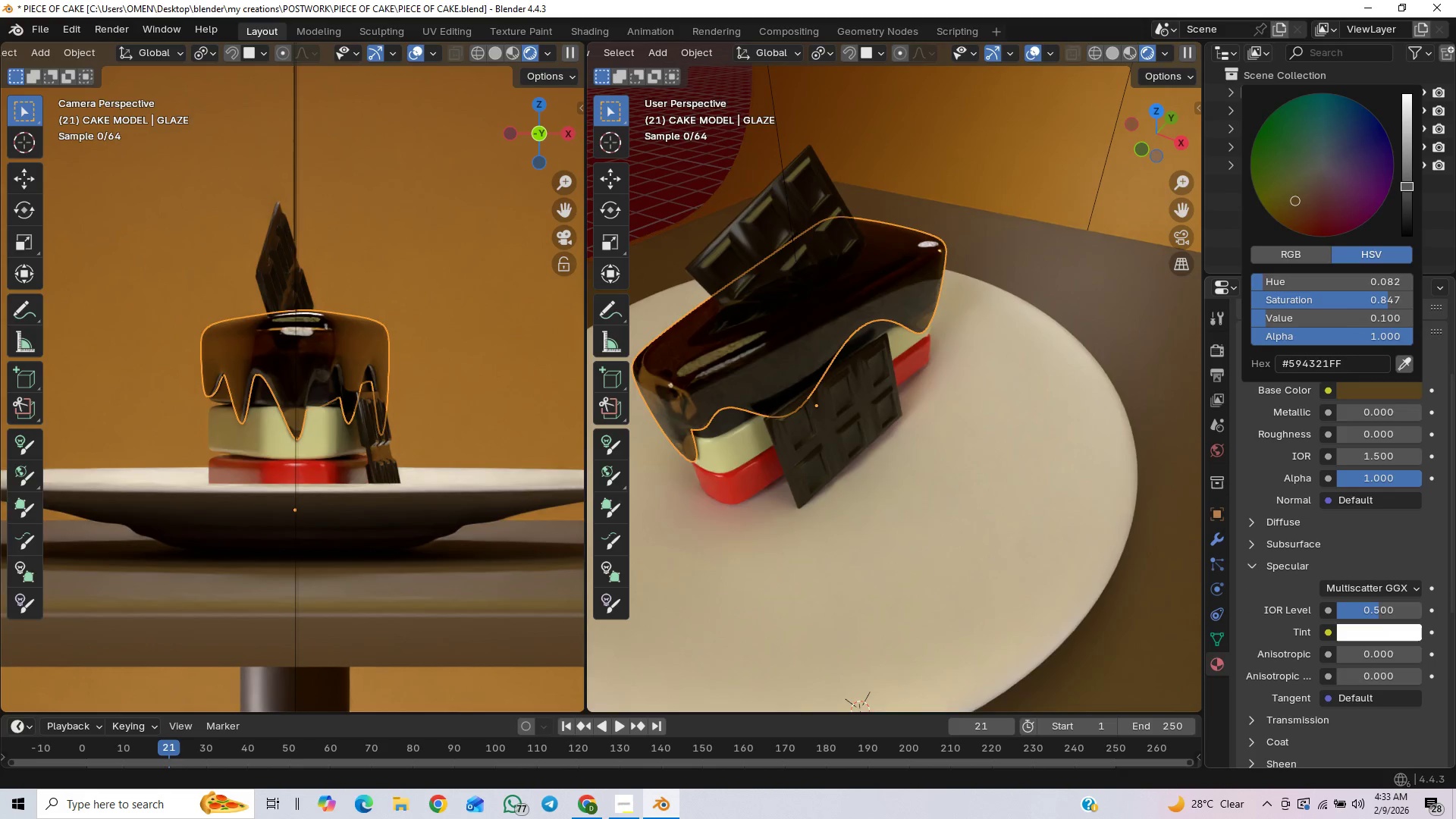 
left_click_drag(start_coordinate=[1410, 185], to_coordinate=[1407, 204])
 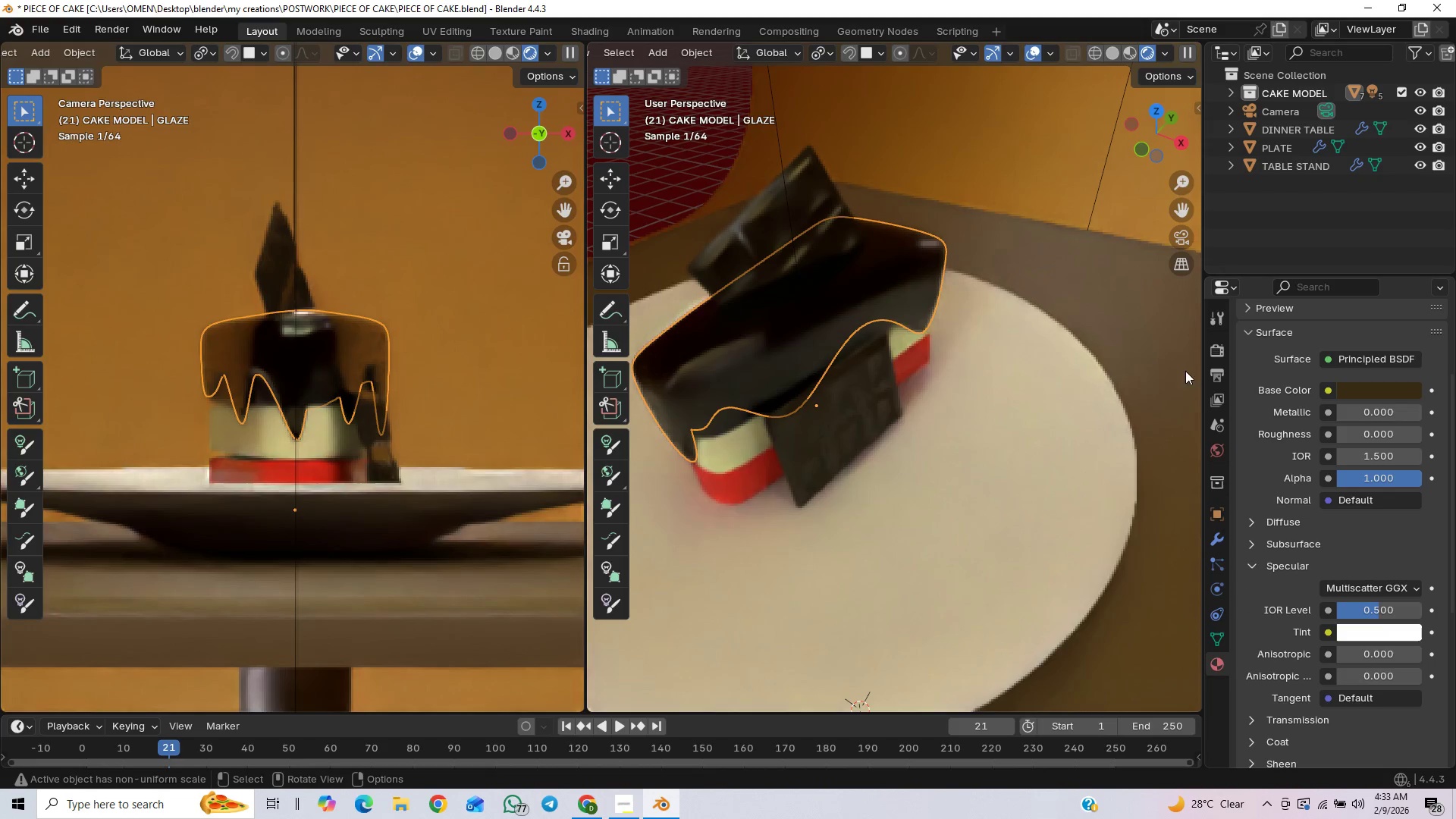 
left_click([1158, 378])
 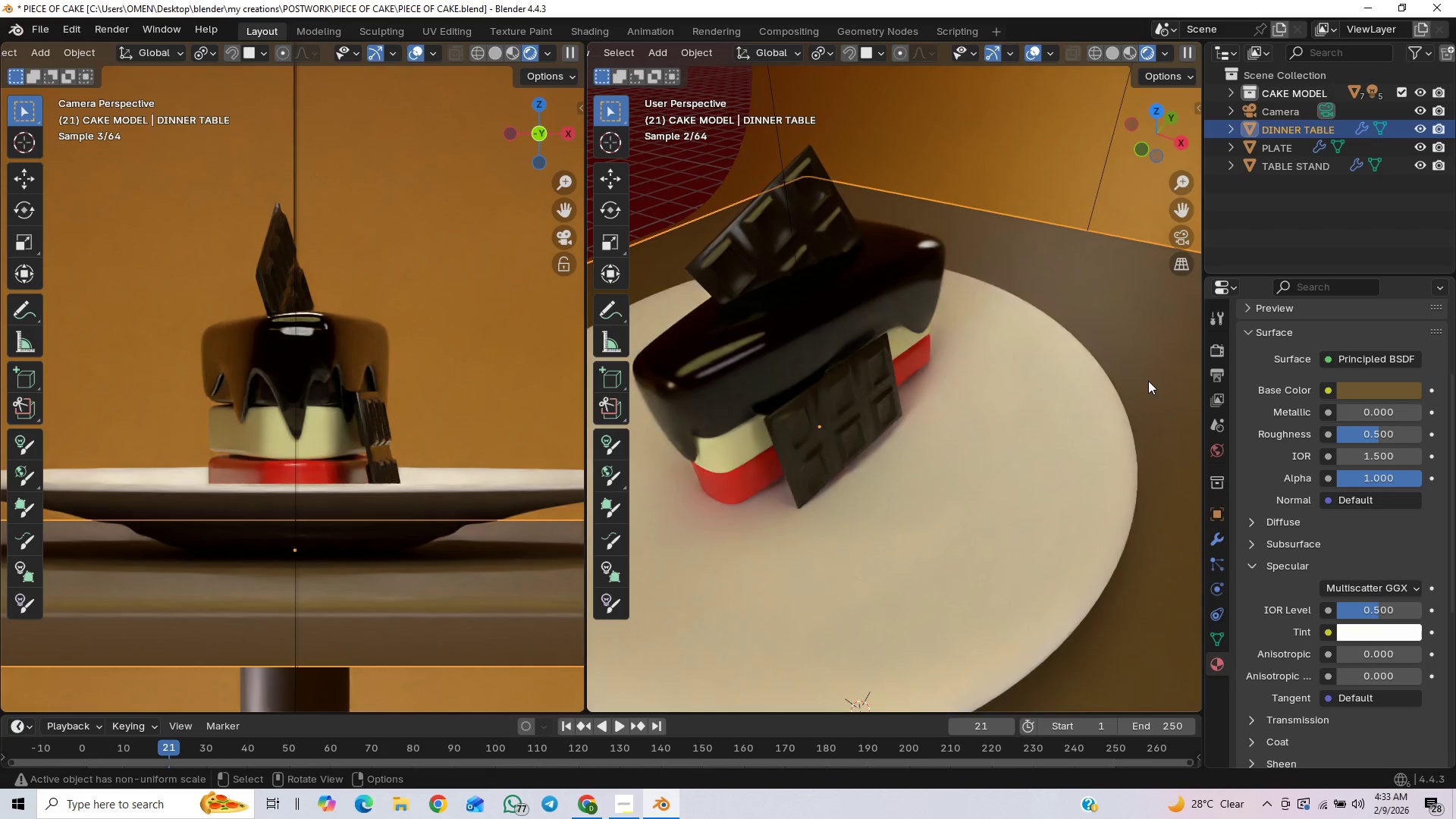 
key(Control+S)
 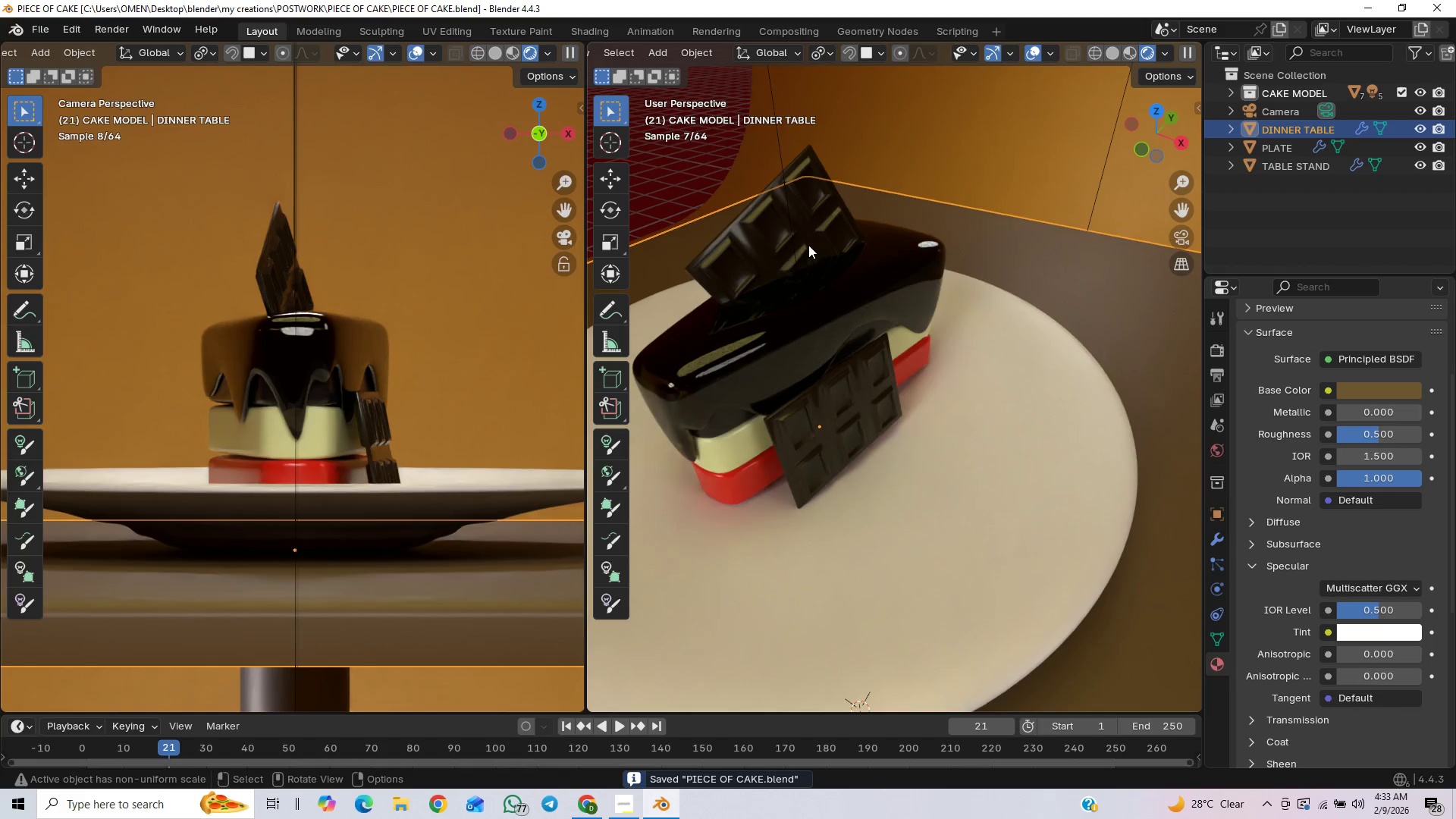 
left_click([811, 247])
 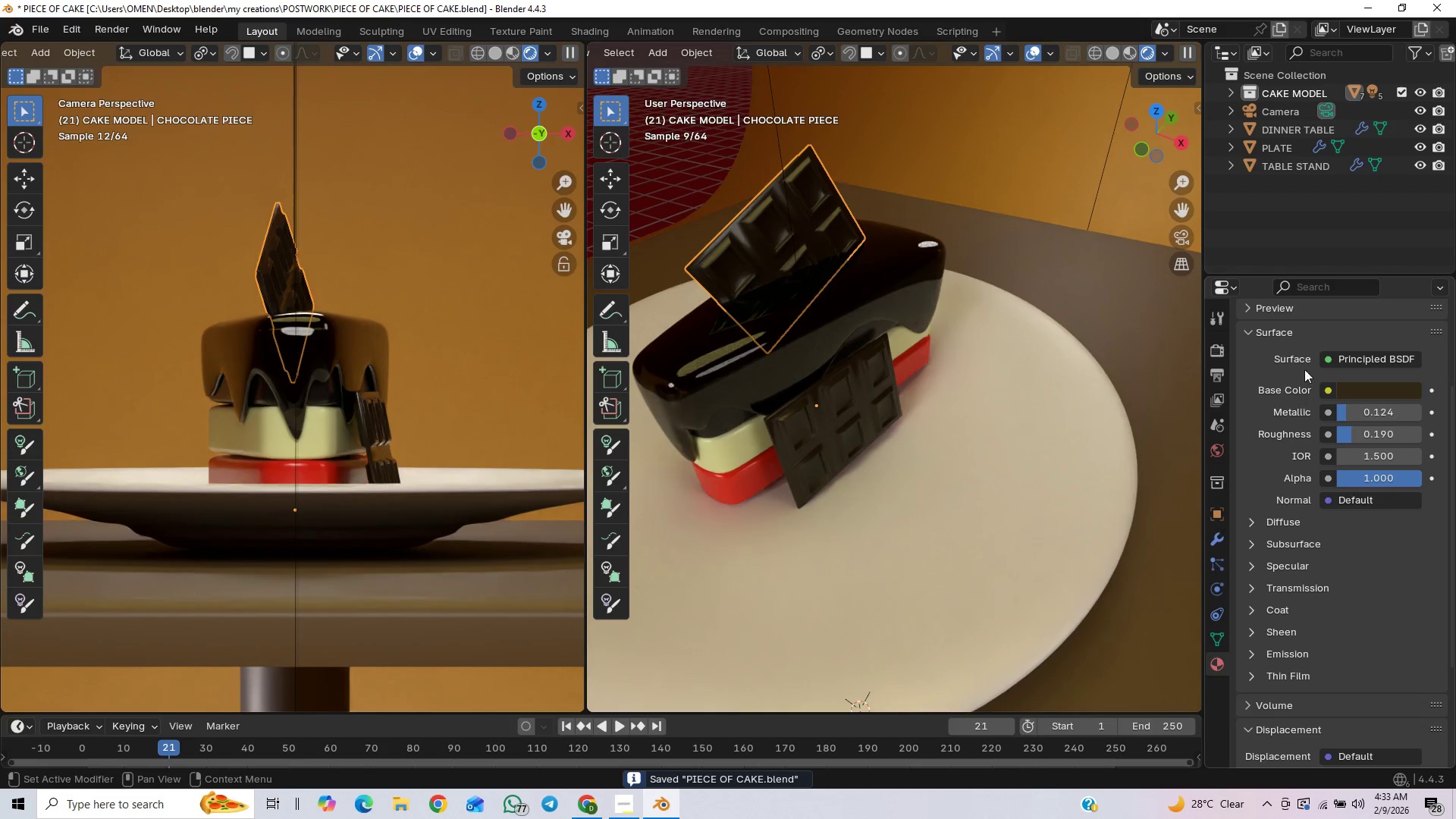 
scroll: coordinate [1320, 402], scroll_direction: up, amount: 3.0
 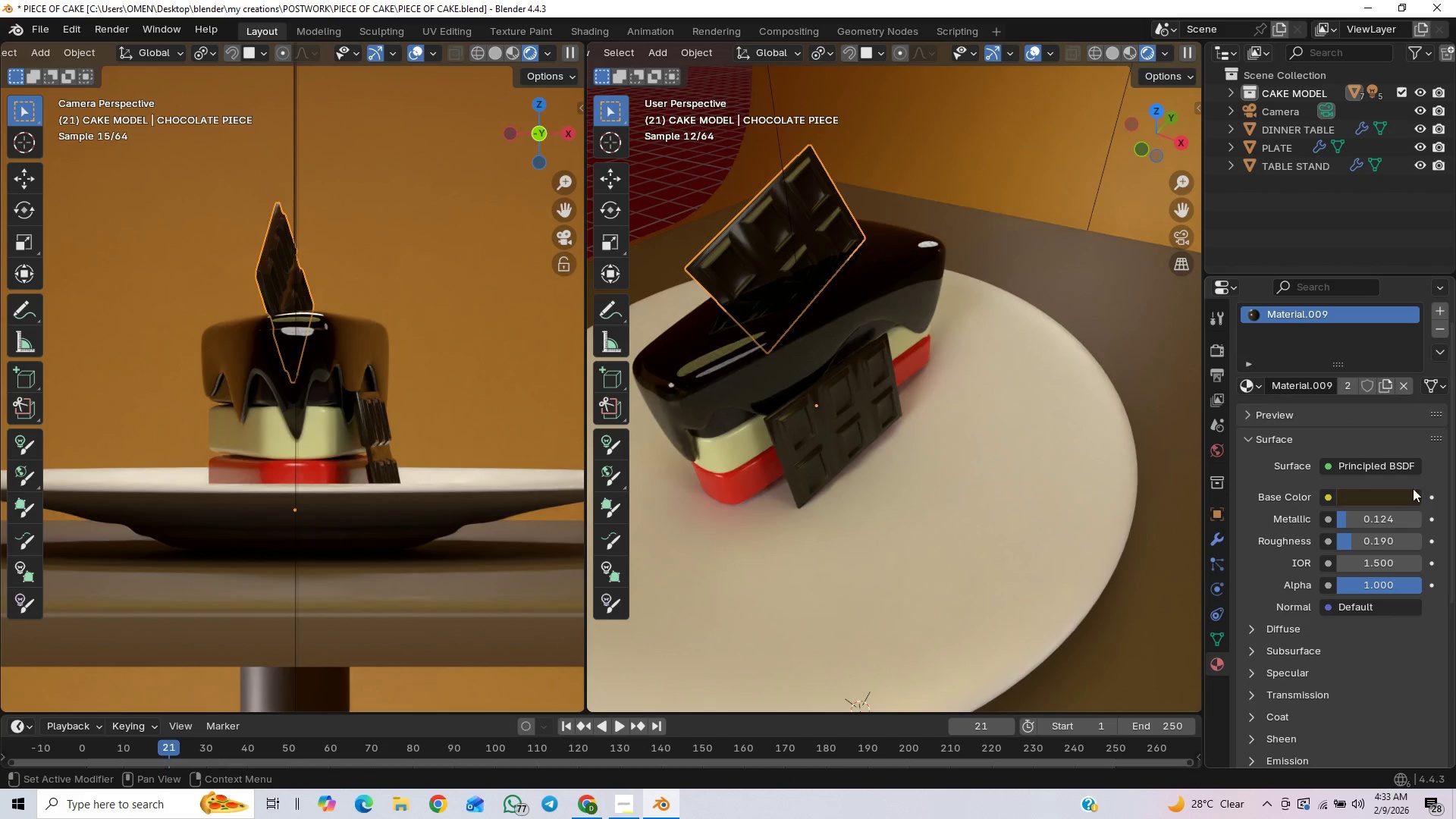 
left_click([1376, 503])
 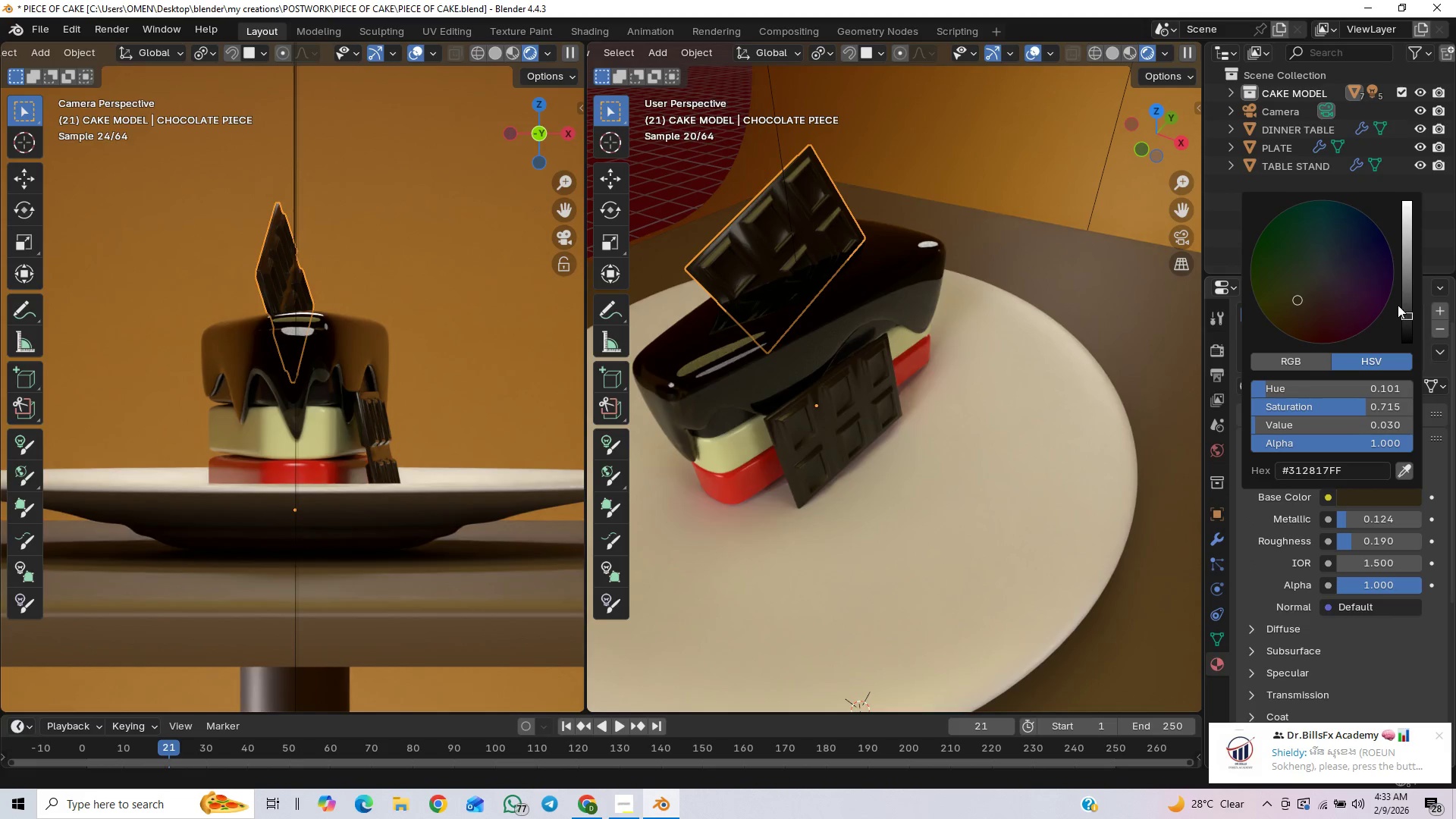 
left_click_drag(start_coordinate=[1407, 300], to_coordinate=[1410, 290])
 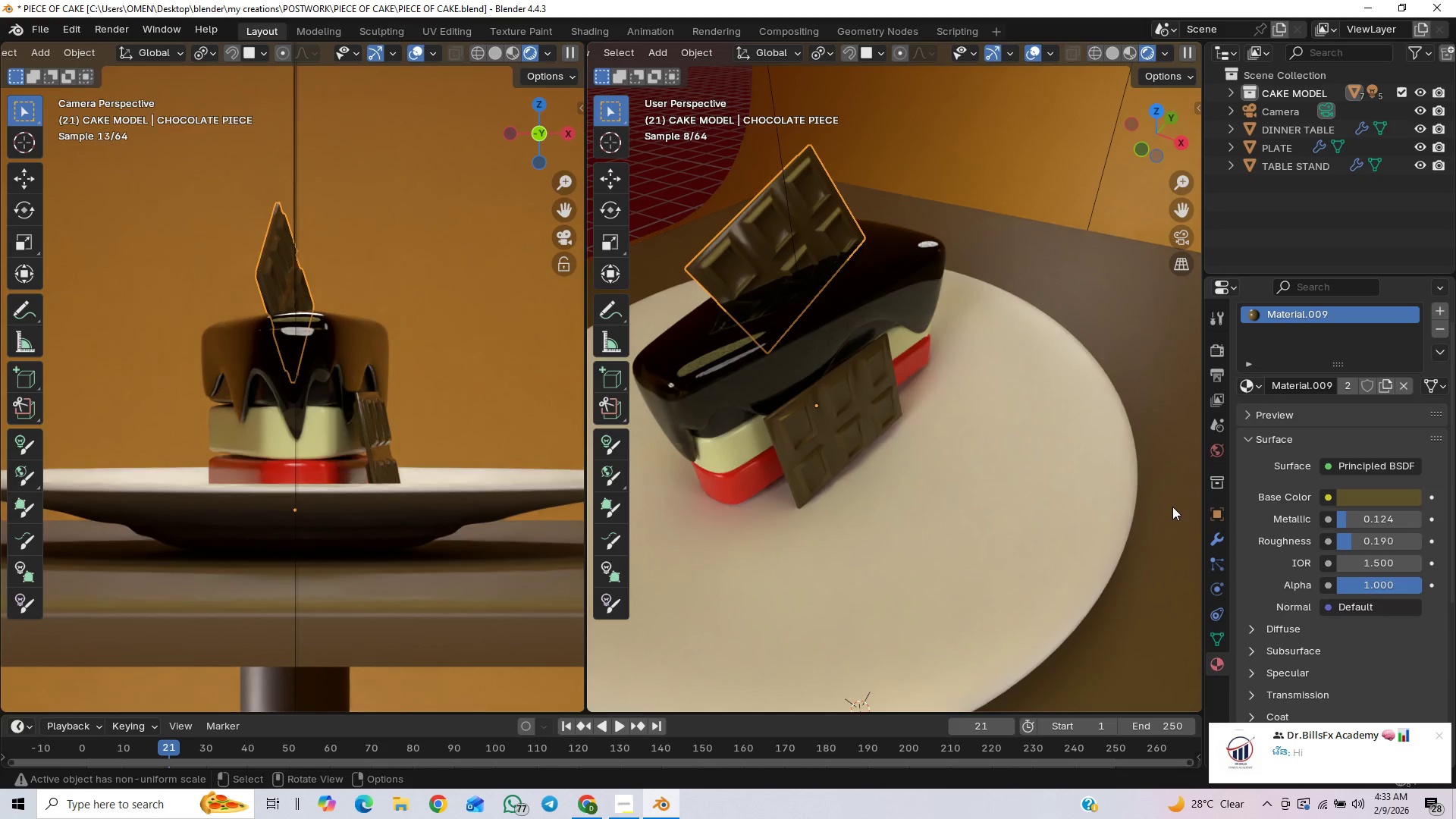 
wait(6.28)
 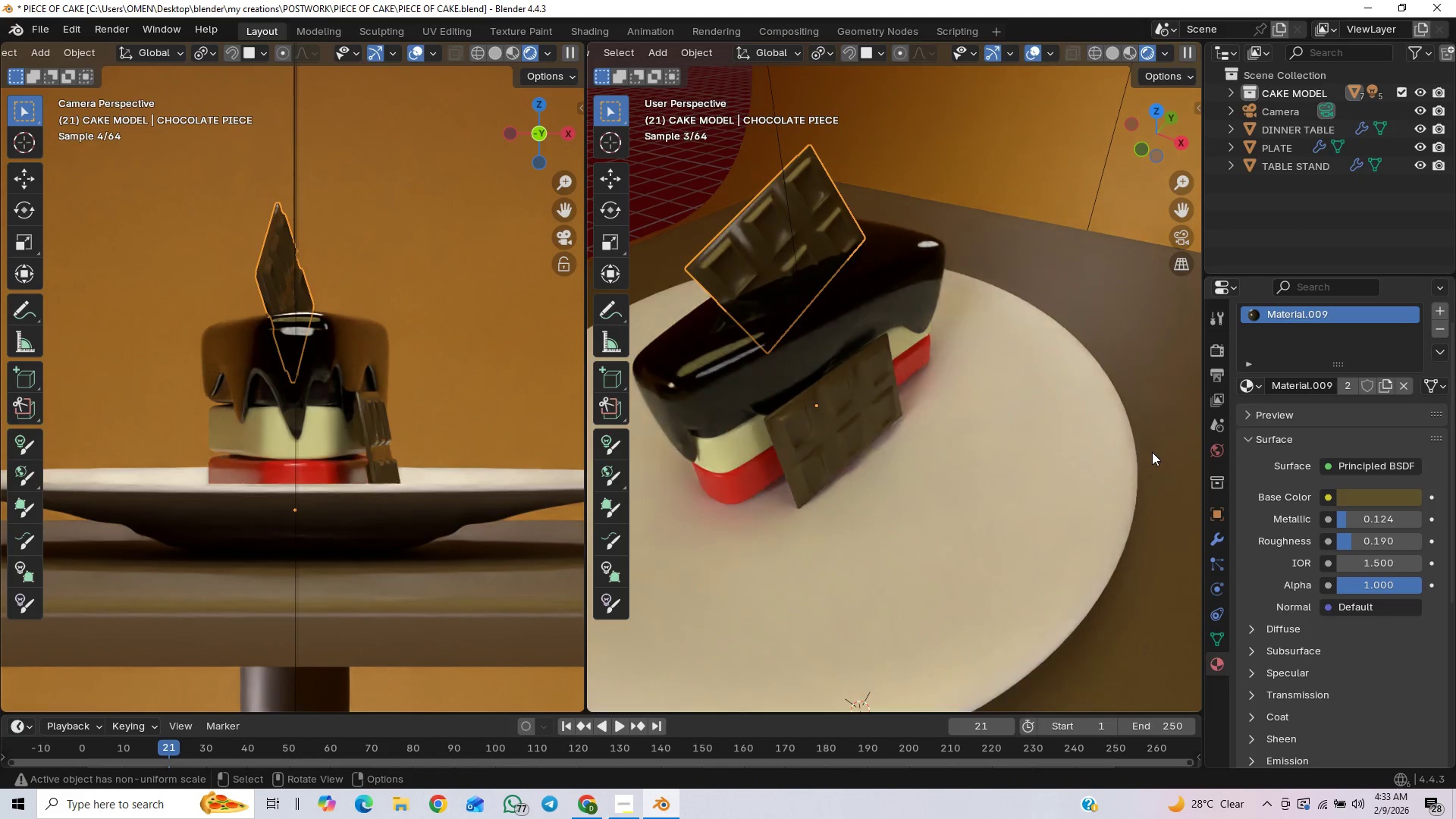 
left_click([1364, 525])
 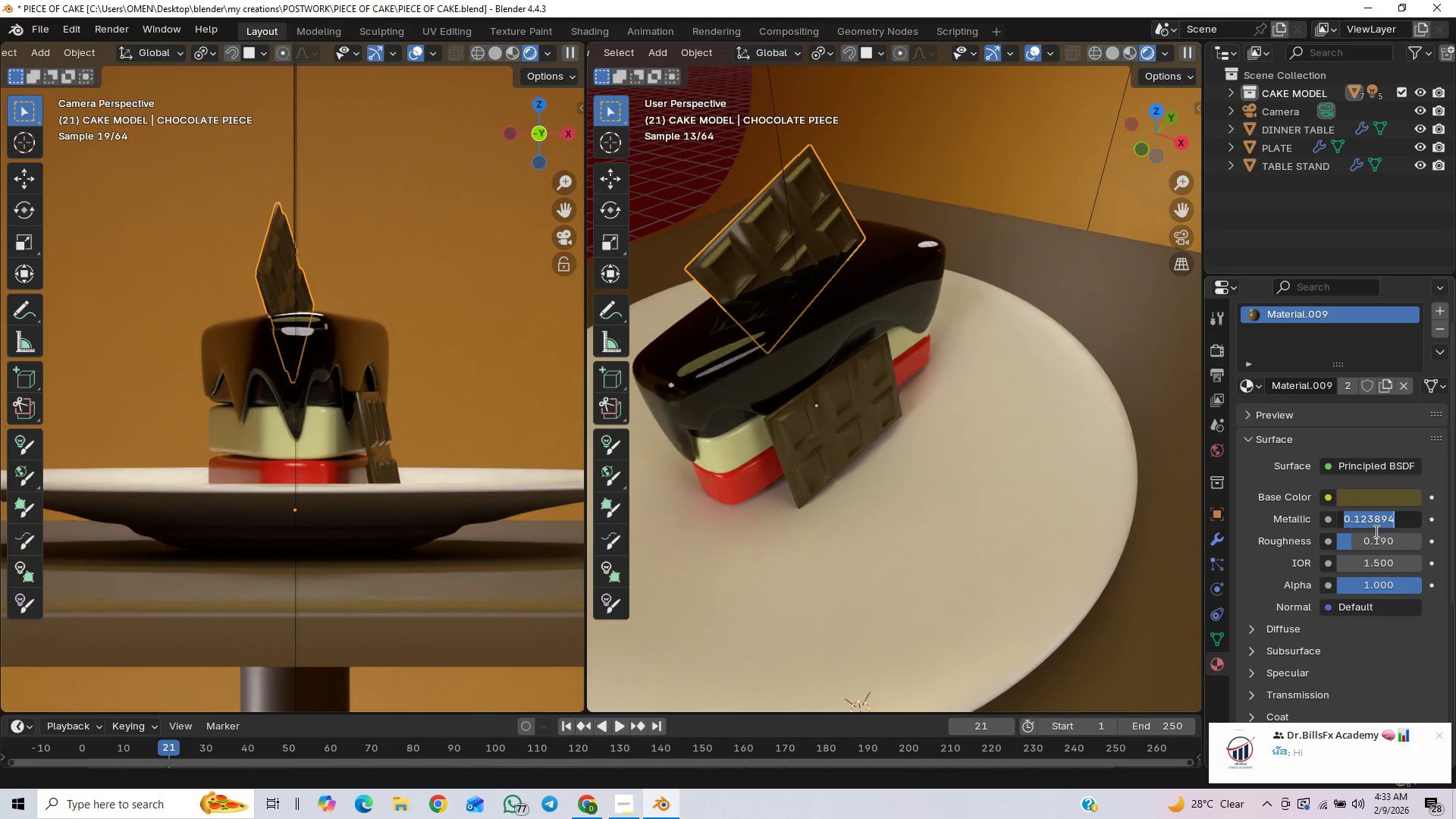 
type(01)
key(Backspace)
type(.1)
 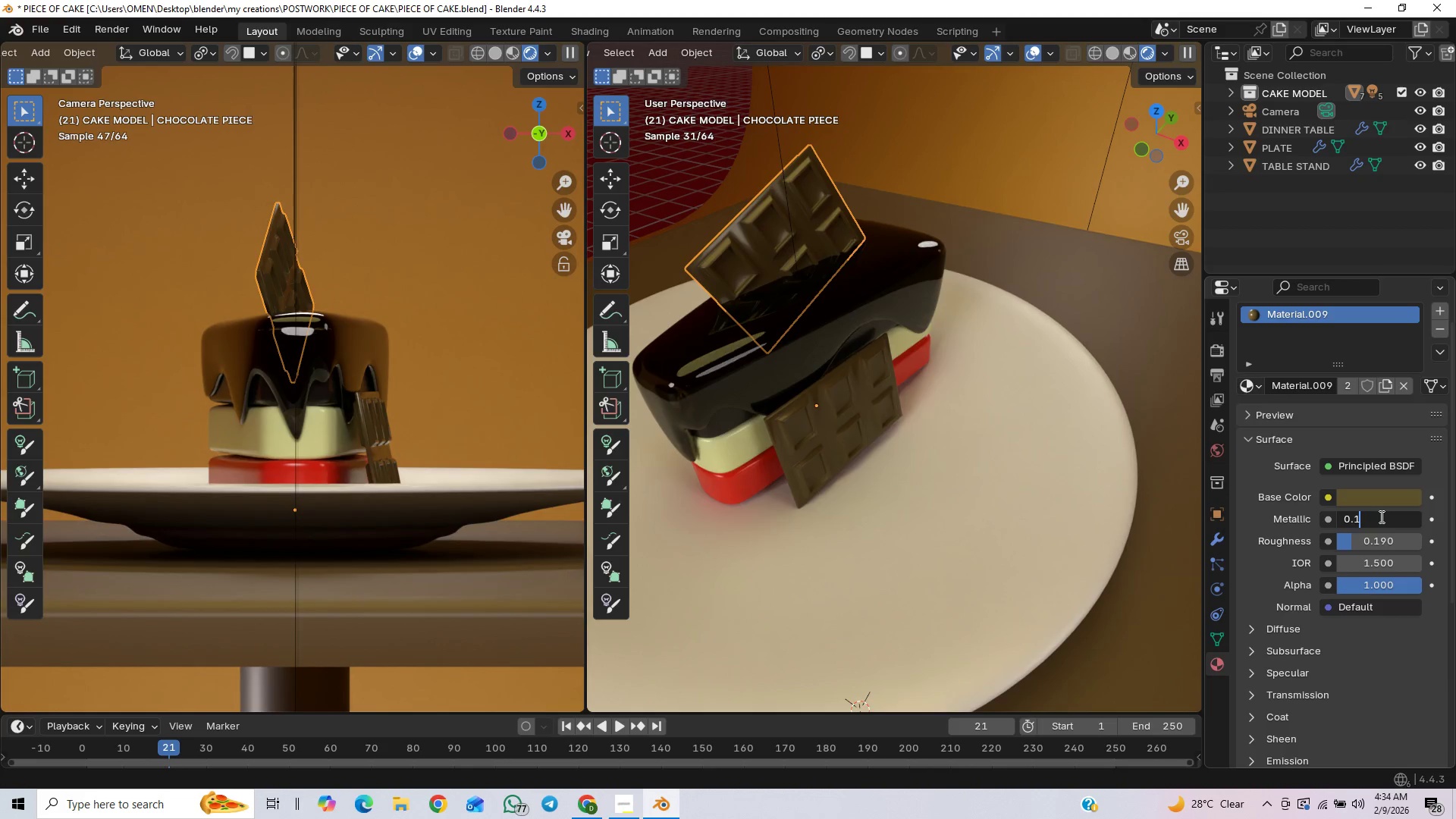 
key(Enter)
 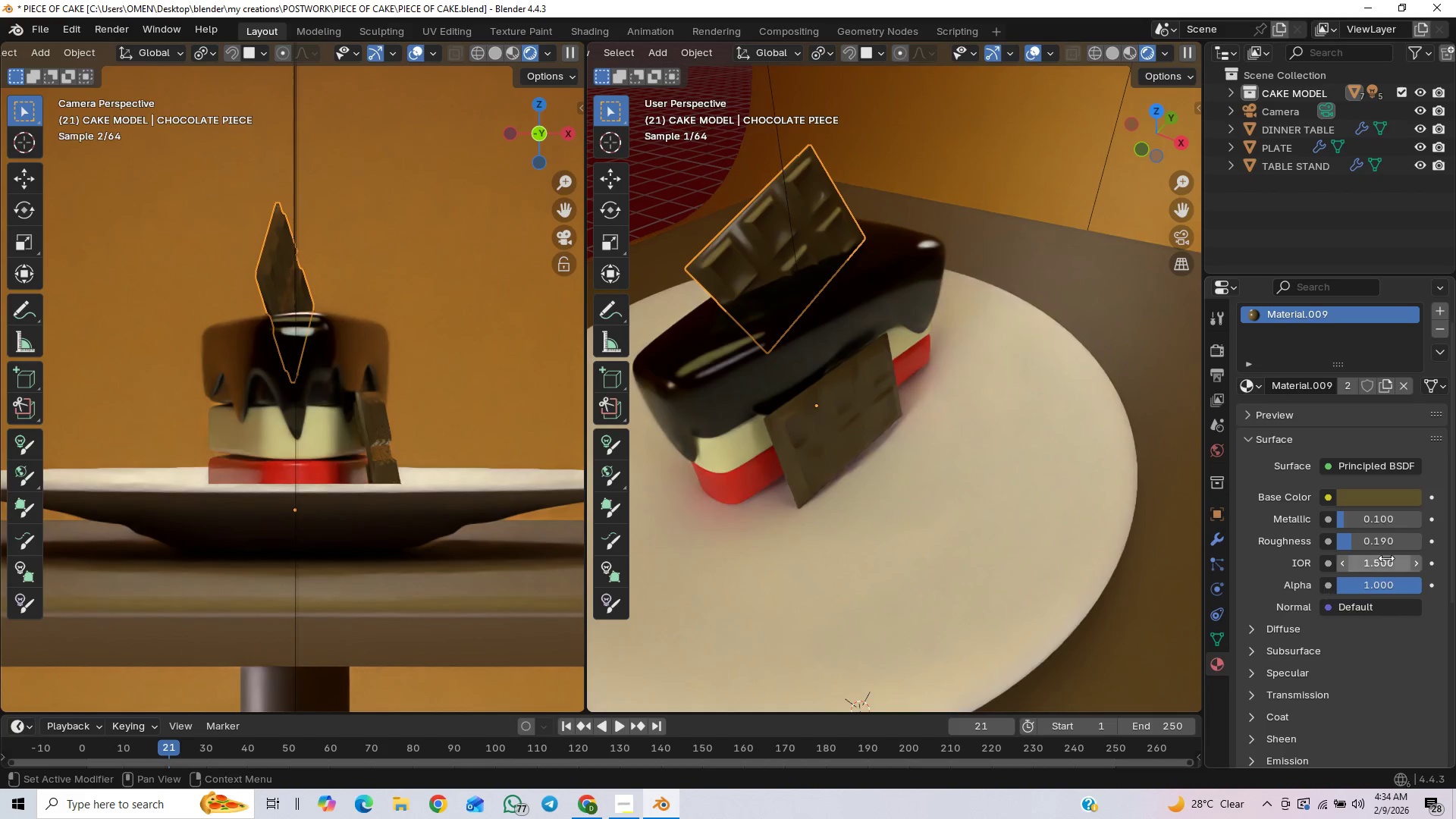 
left_click([1380, 544])
 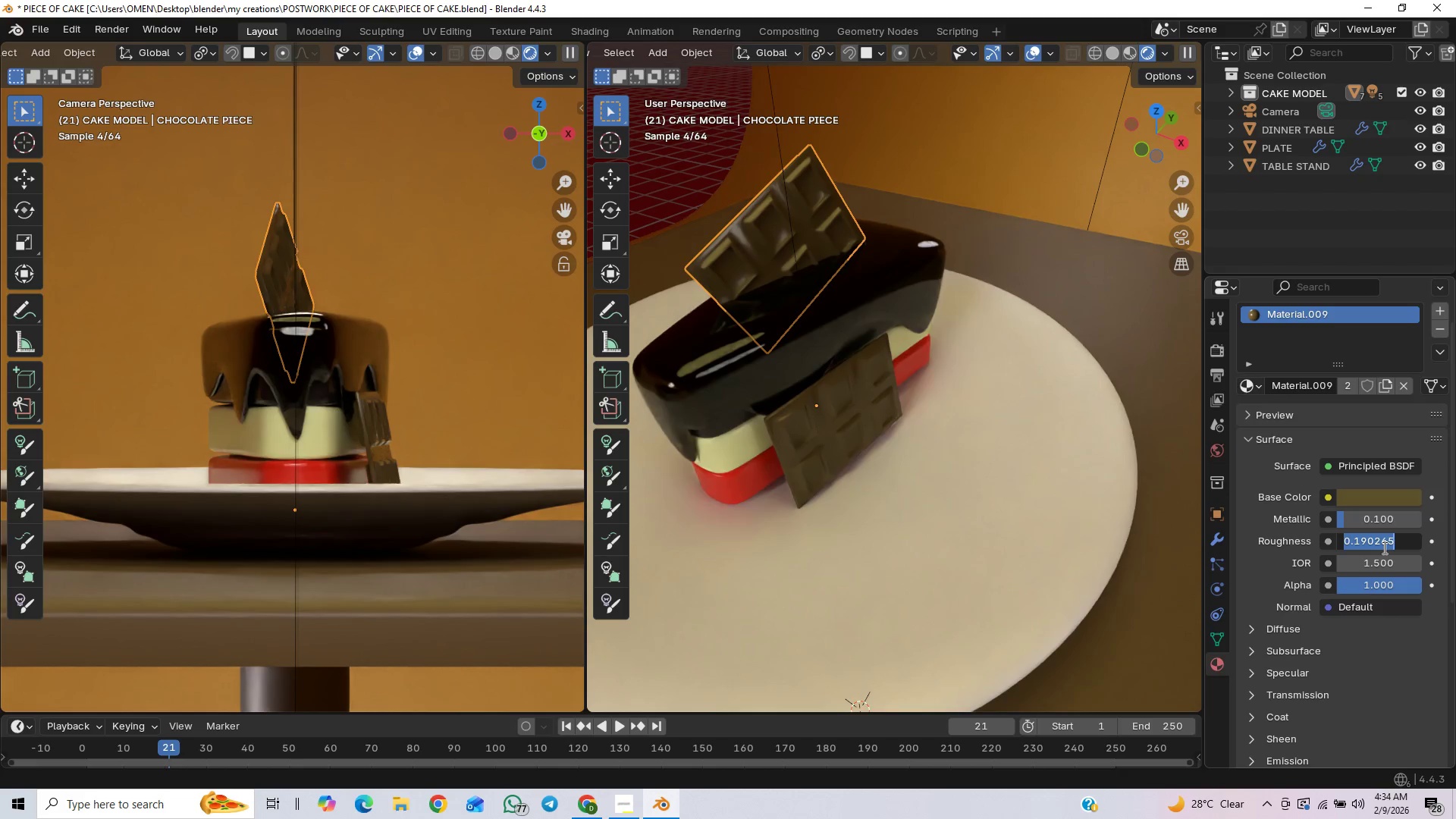 
key(0)
 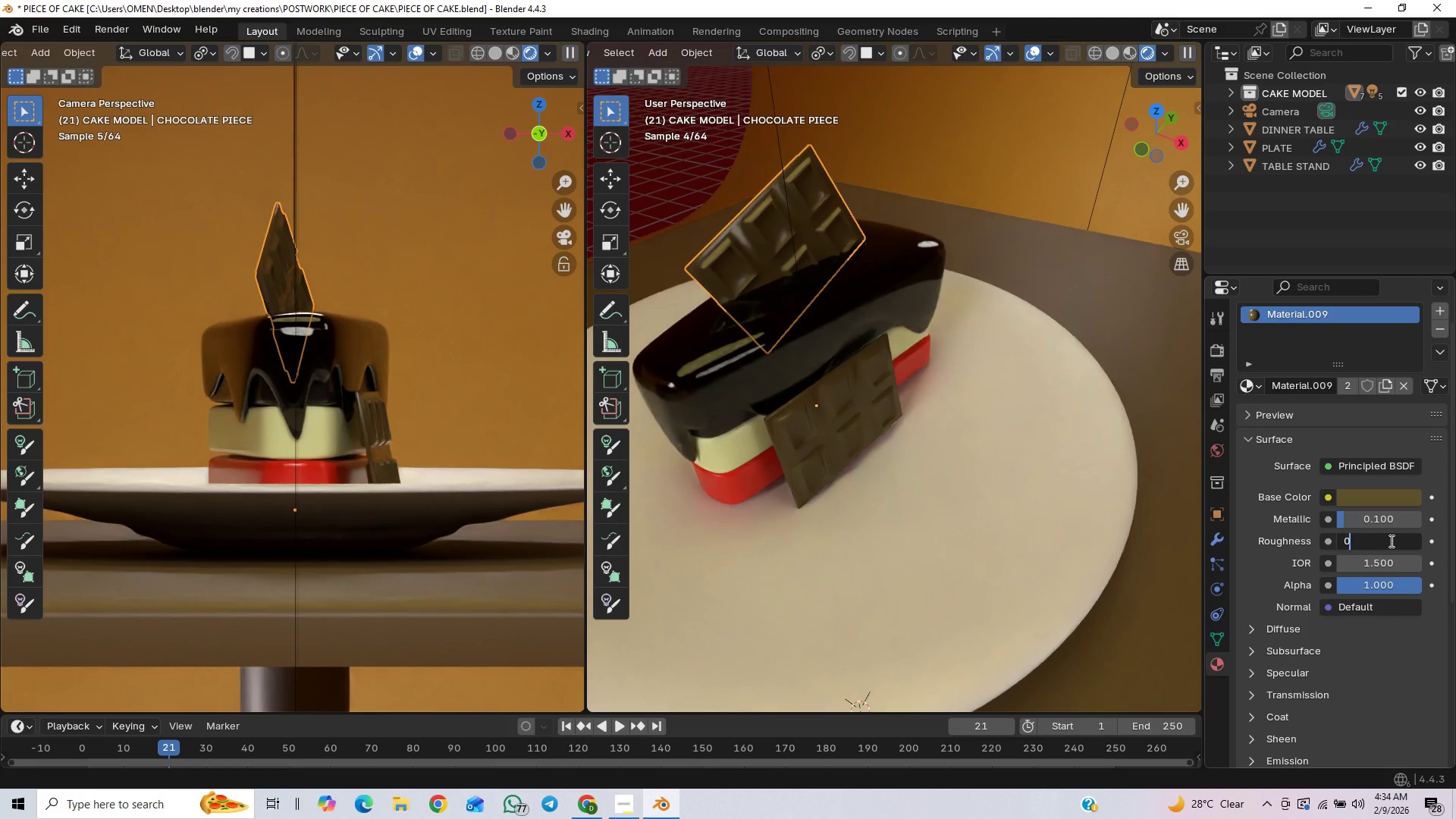 
key(Period)
 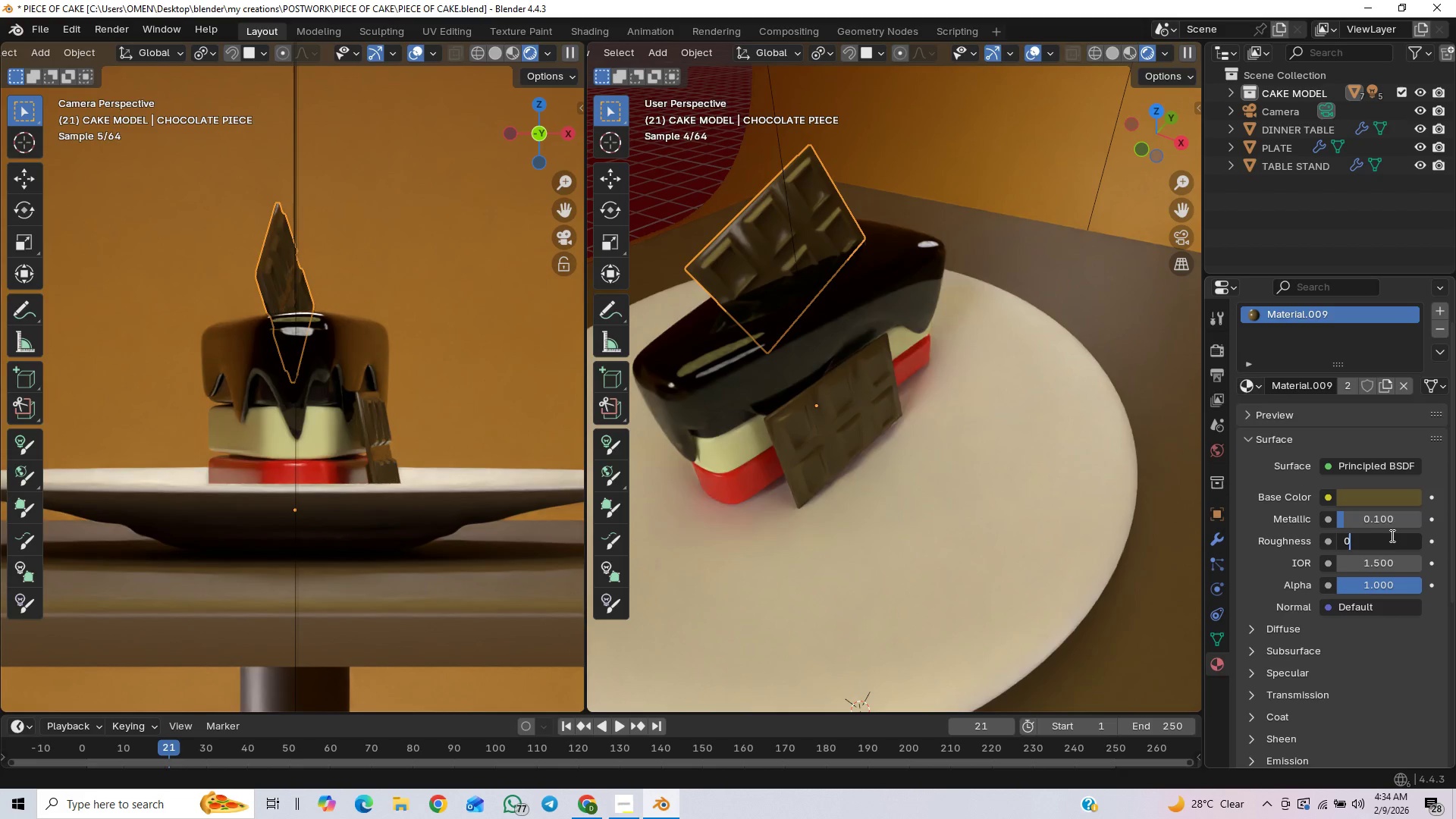 
key(Period)
 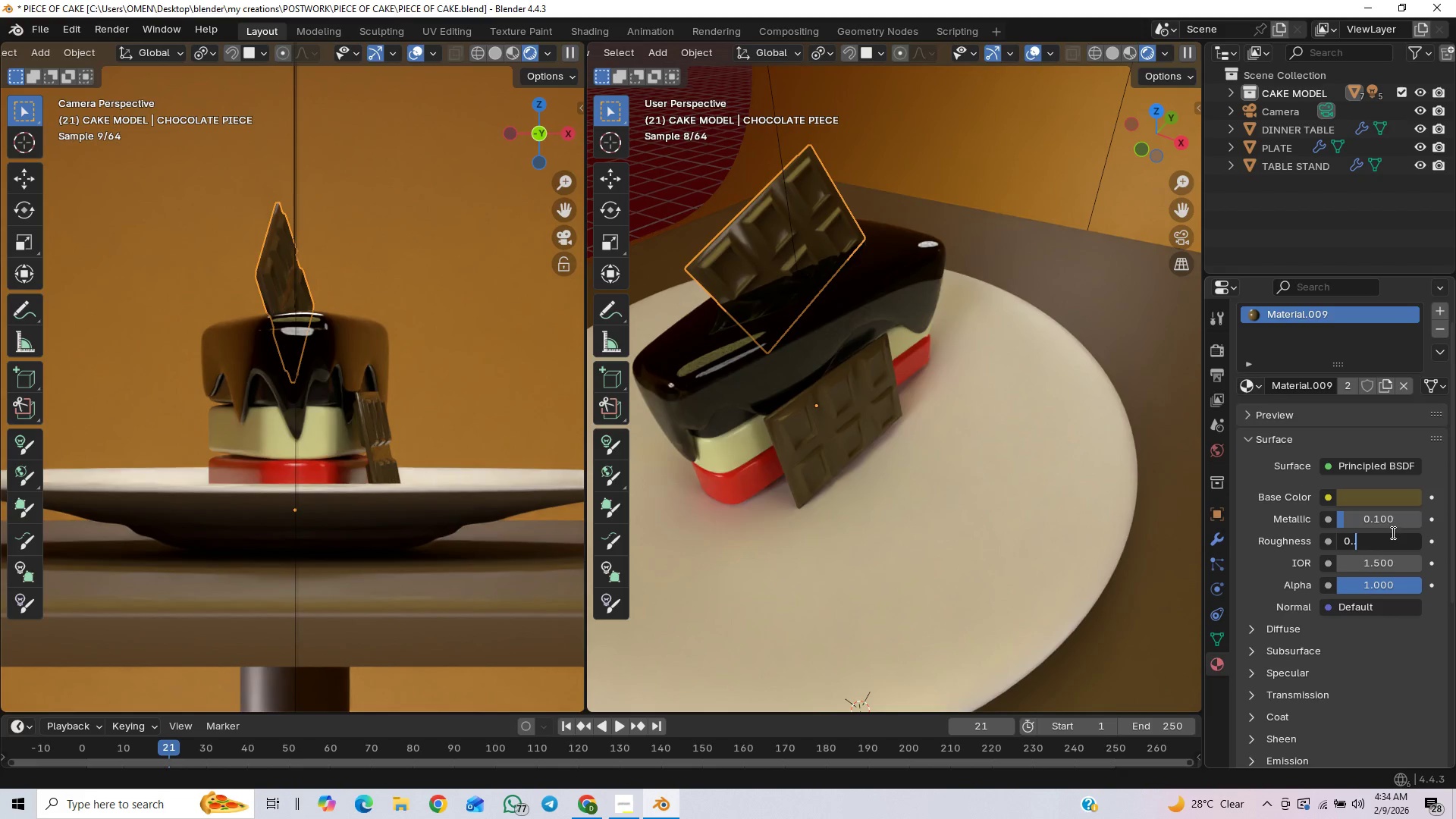 
key(Backspace)
 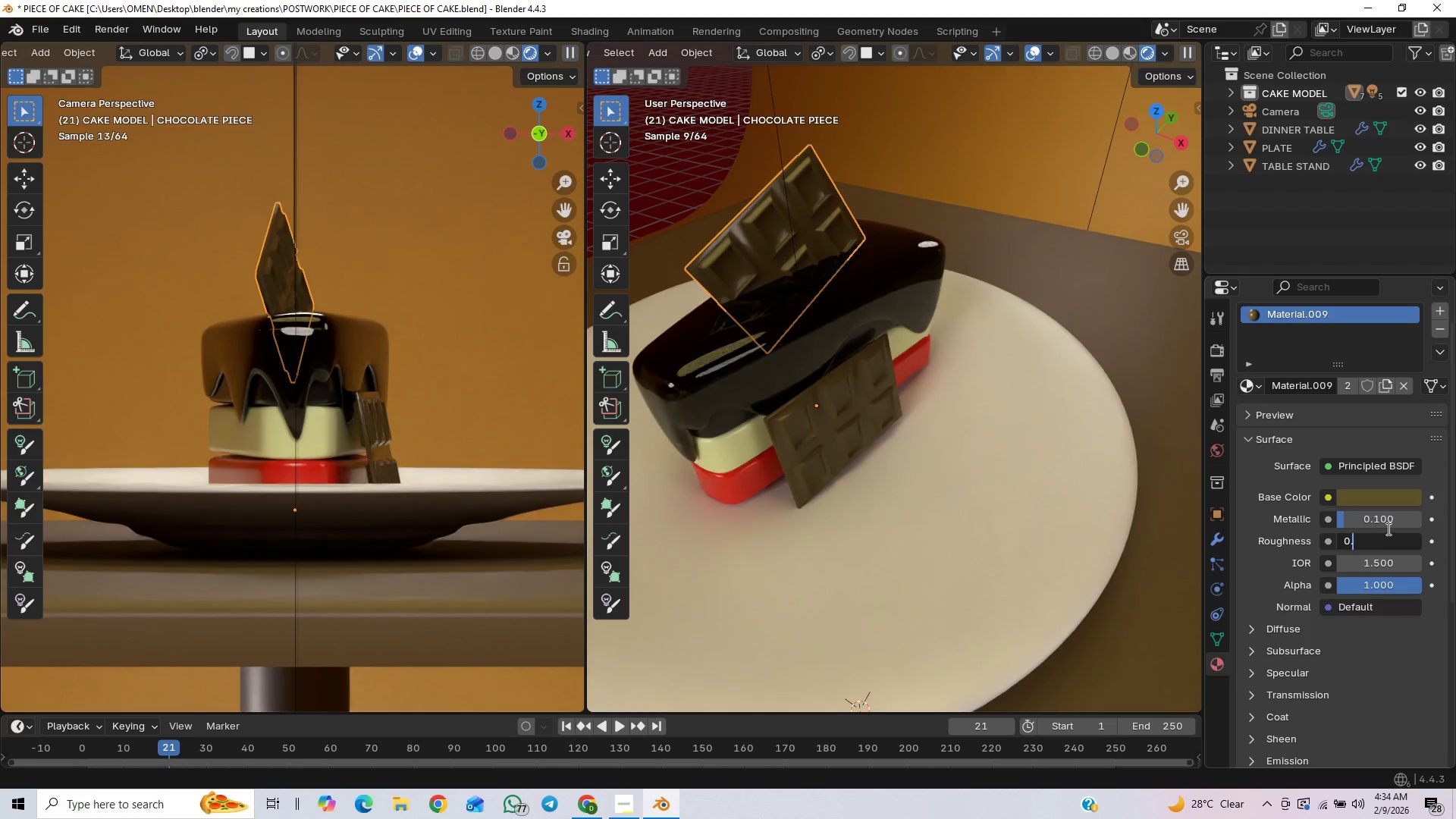 
key(2)
 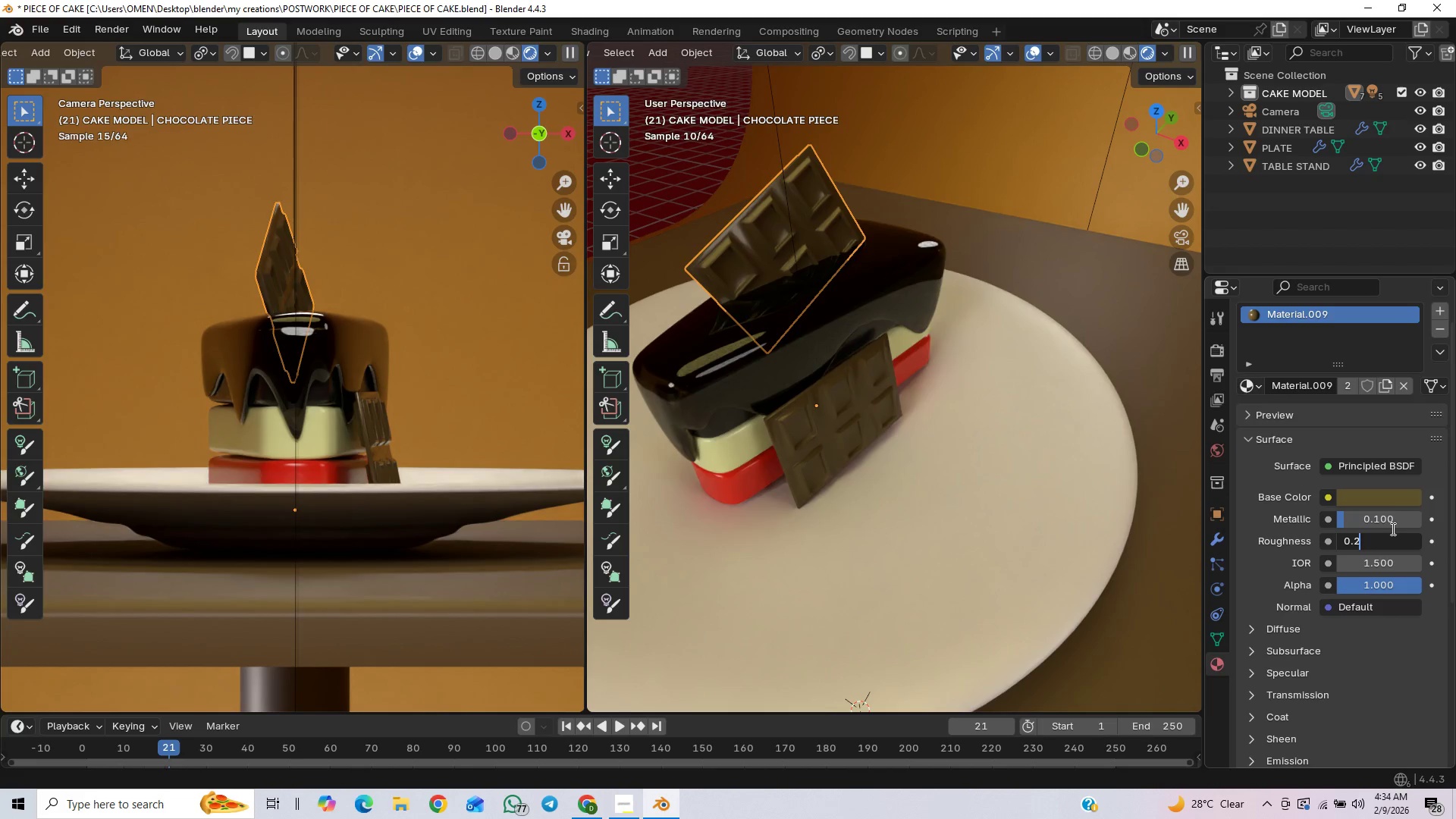 
key(Enter)
 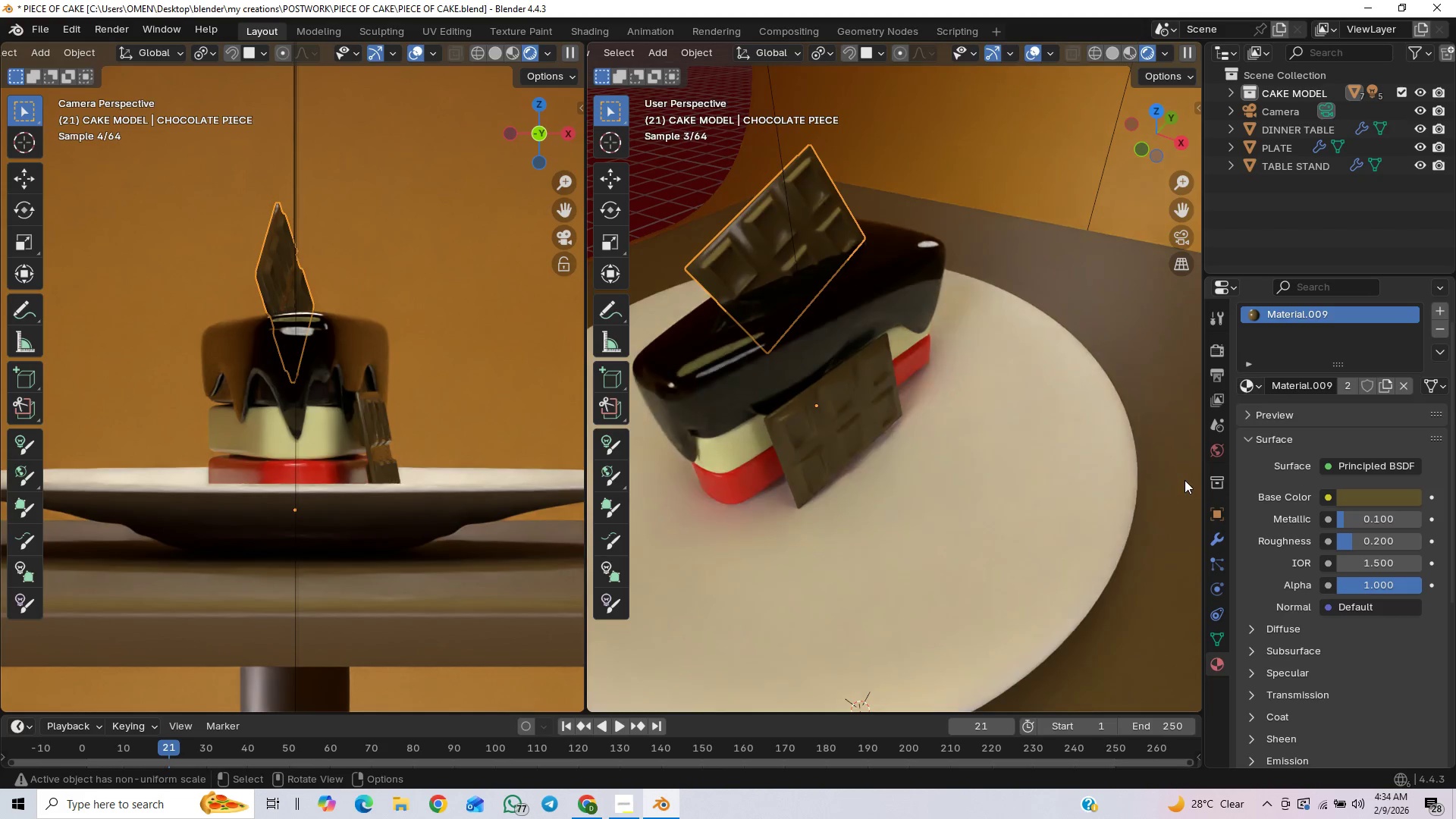 
left_click([1173, 428])
 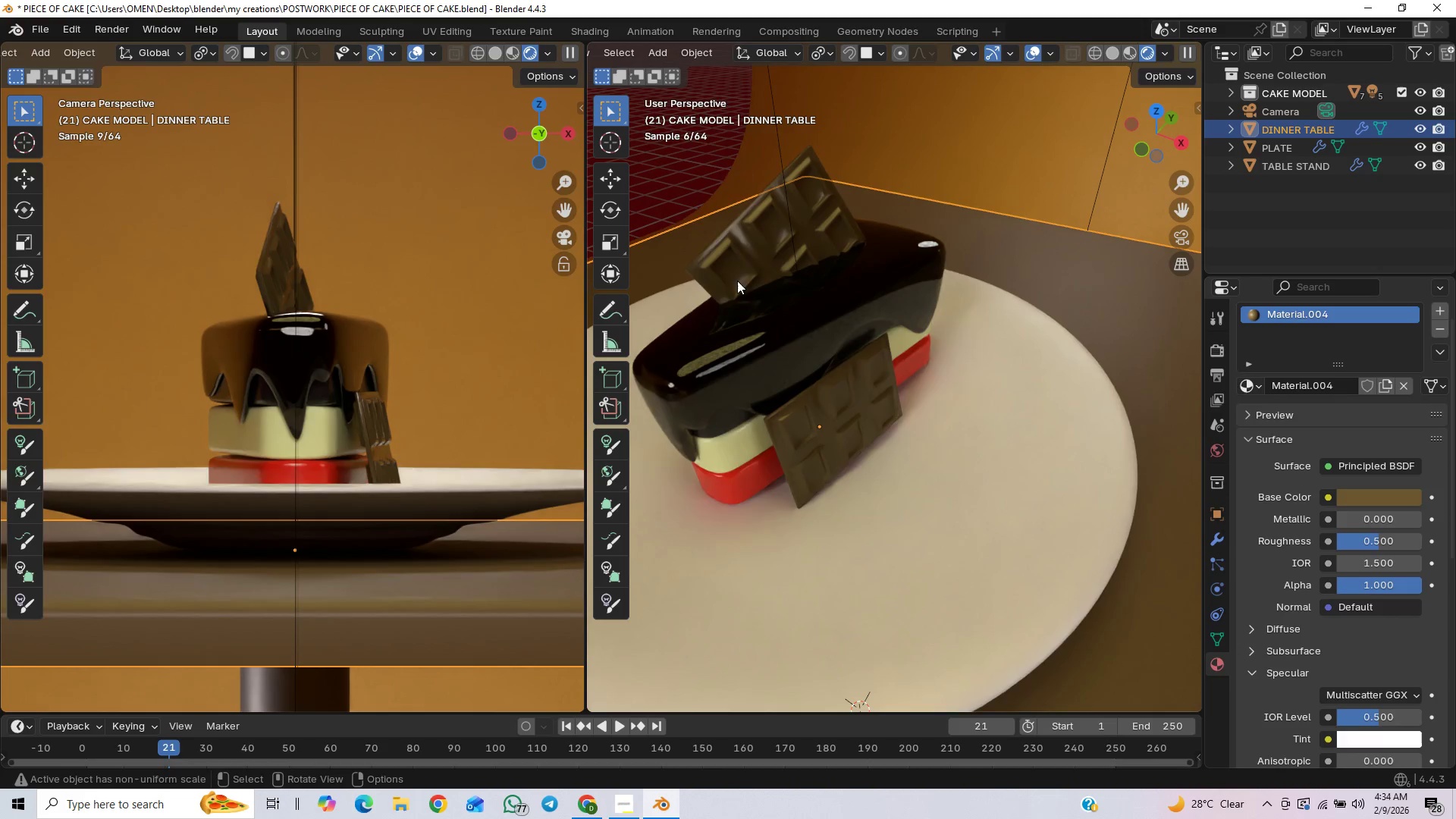 
scroll: coordinate [447, 441], scroll_direction: down, amount: 9.0
 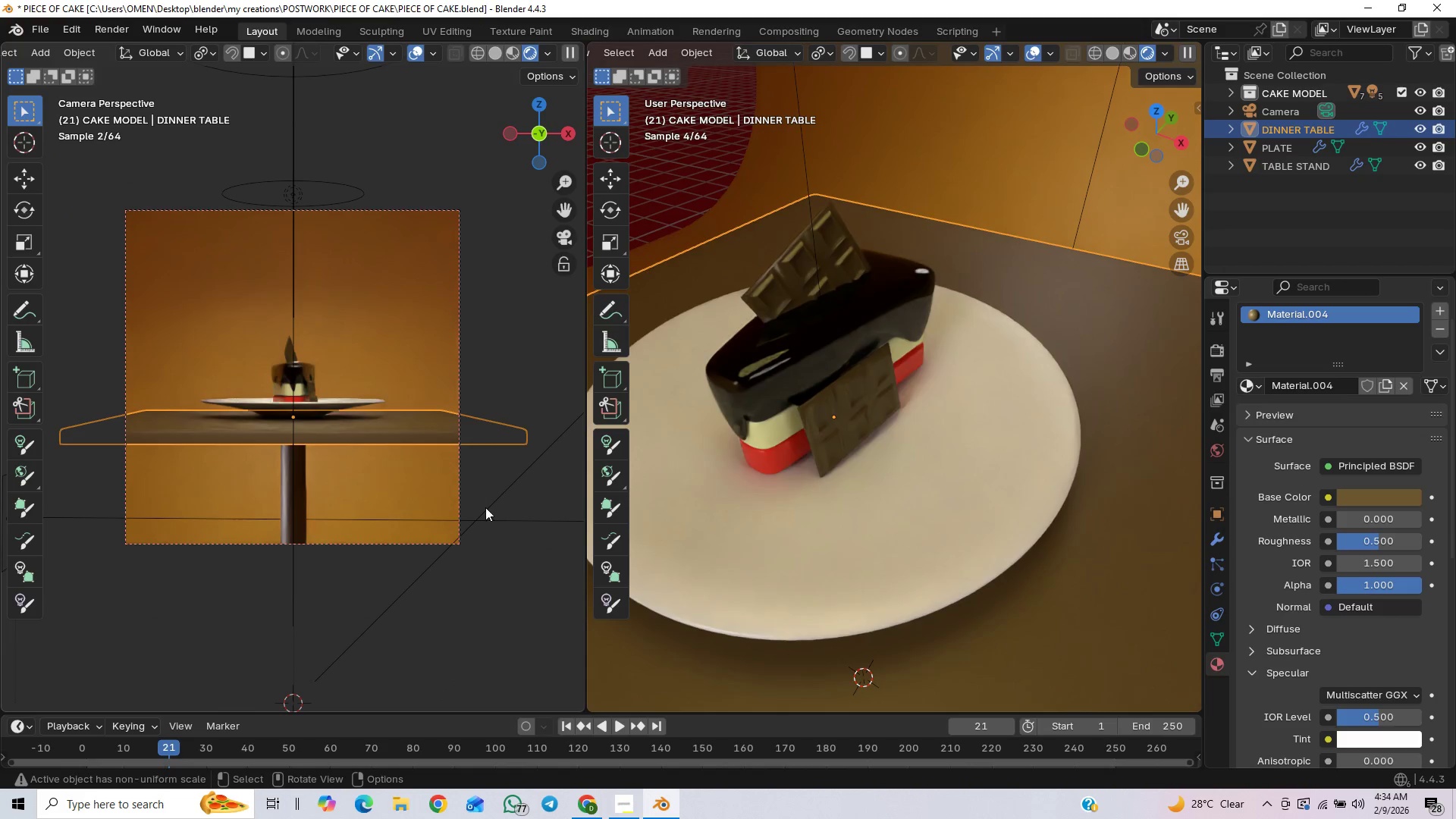 
key(Control+S)